 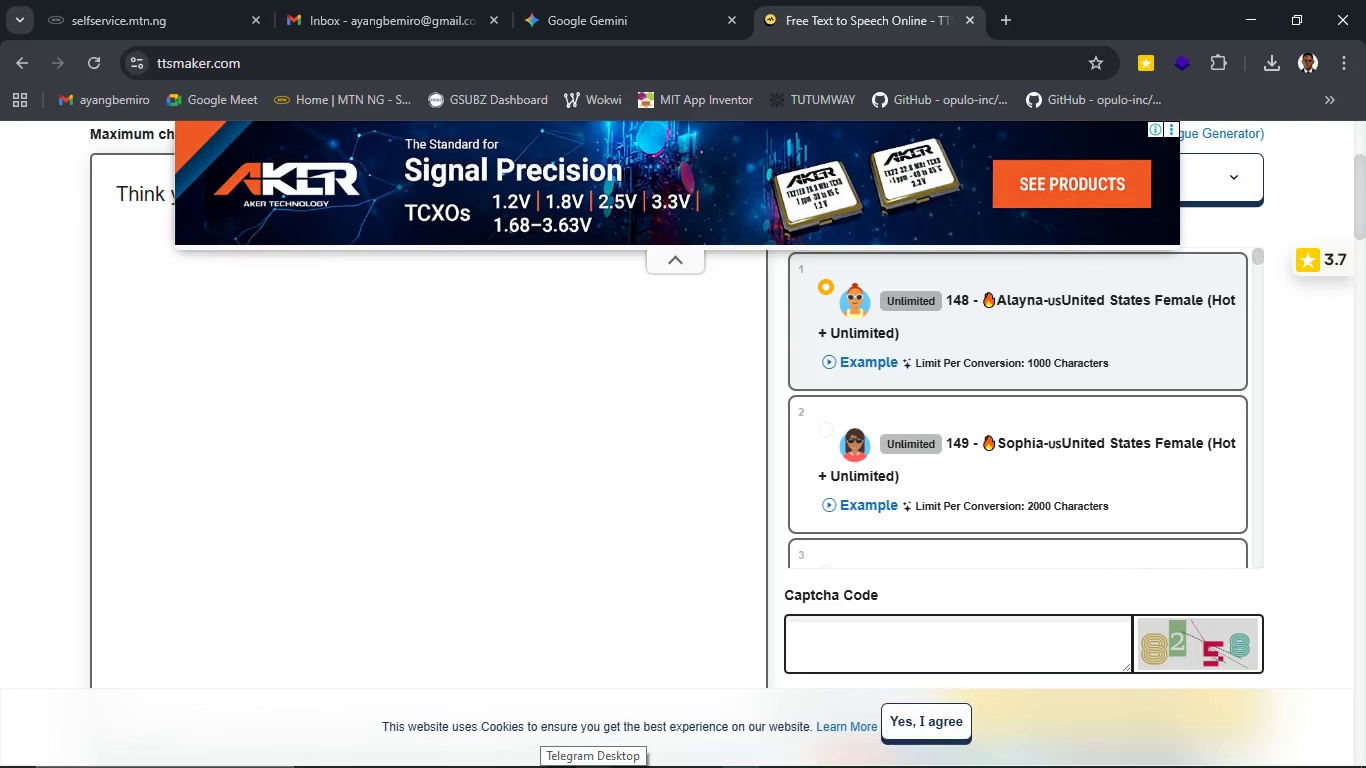 
left_click([946, 708])
 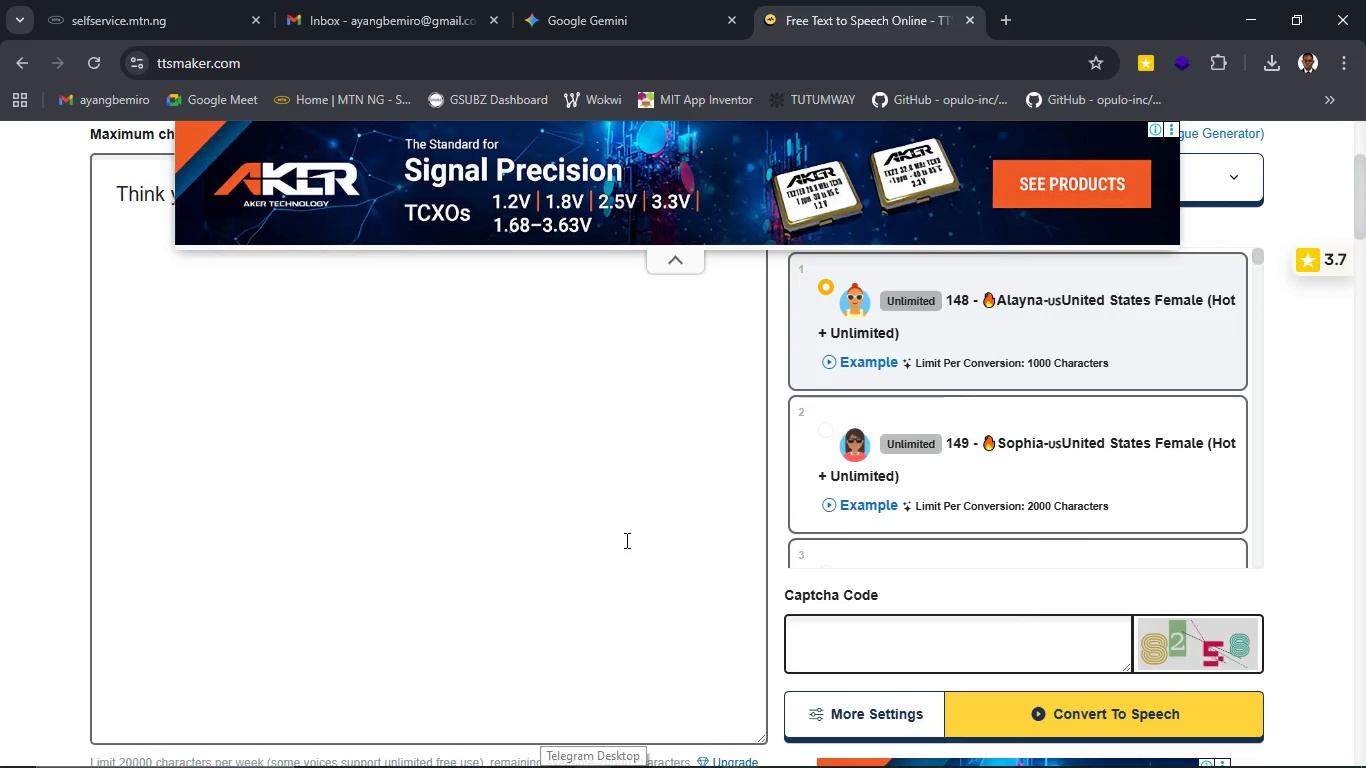 
scroll: coordinate [625, 540], scroll_direction: up, amount: 2.0
 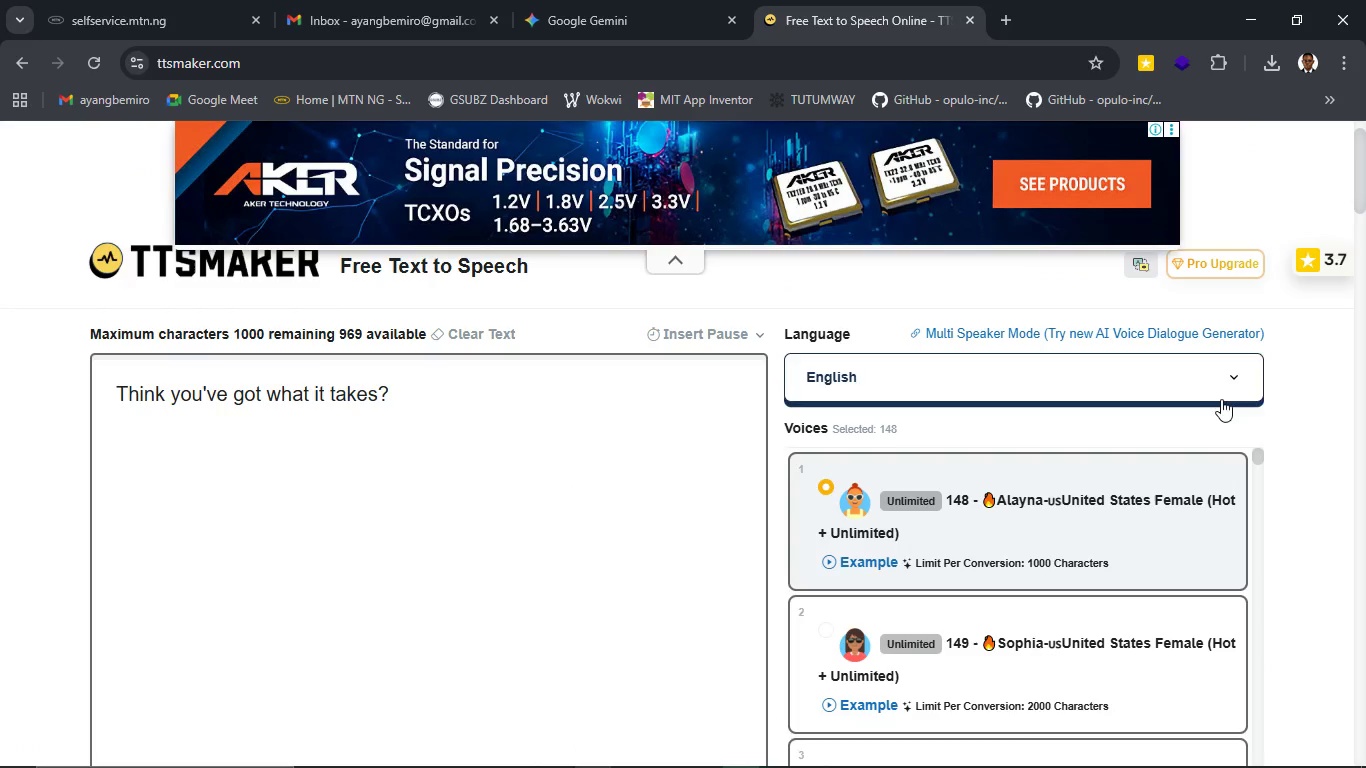 
left_click([1216, 390])
 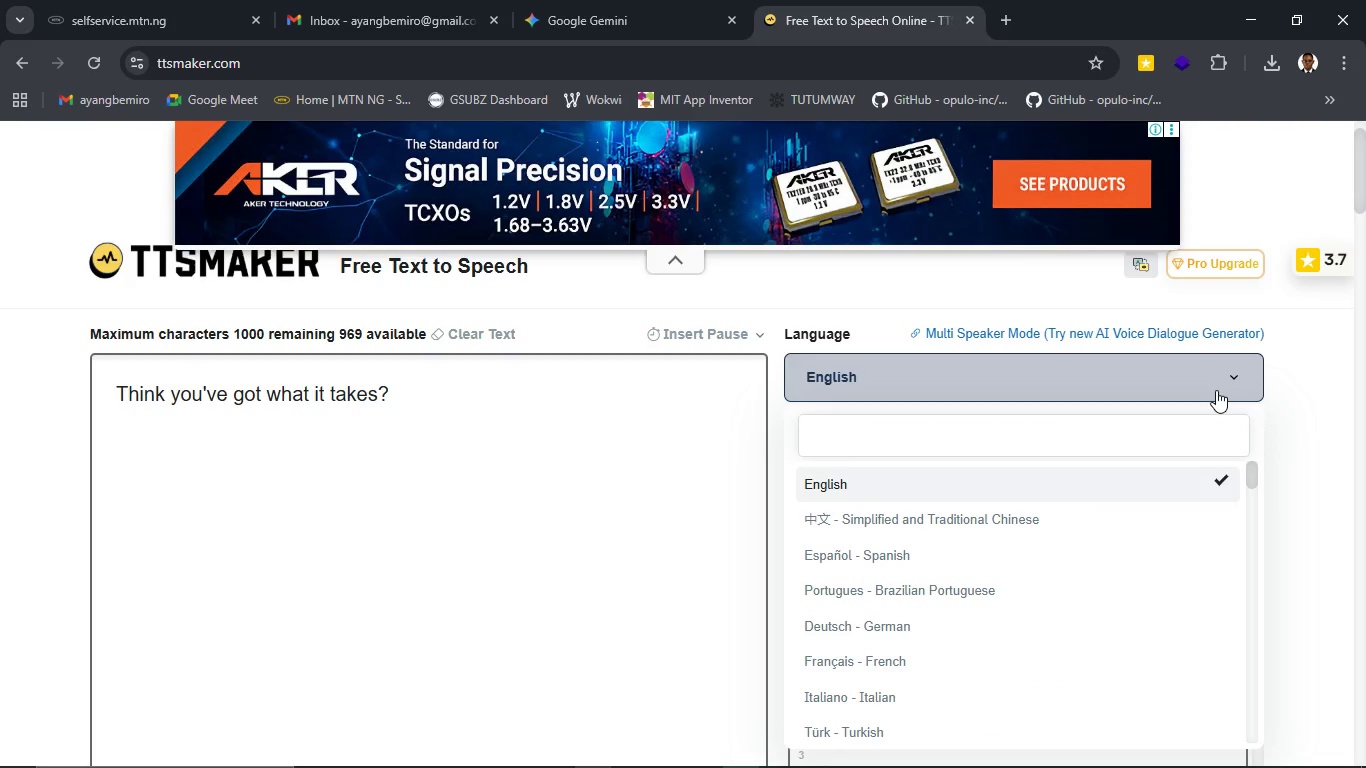 
left_click([1216, 390])
 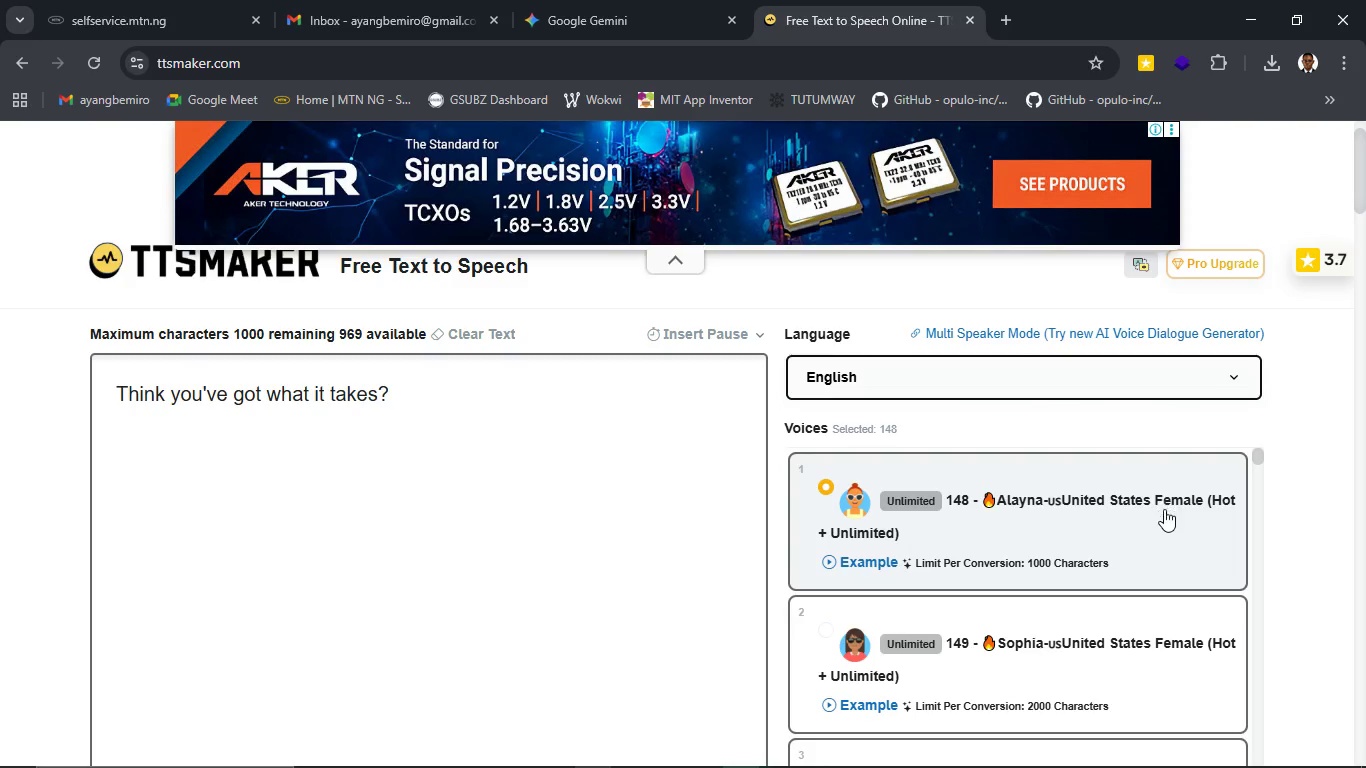 
scroll: coordinate [1148, 569], scroll_direction: down, amount: 2.0
 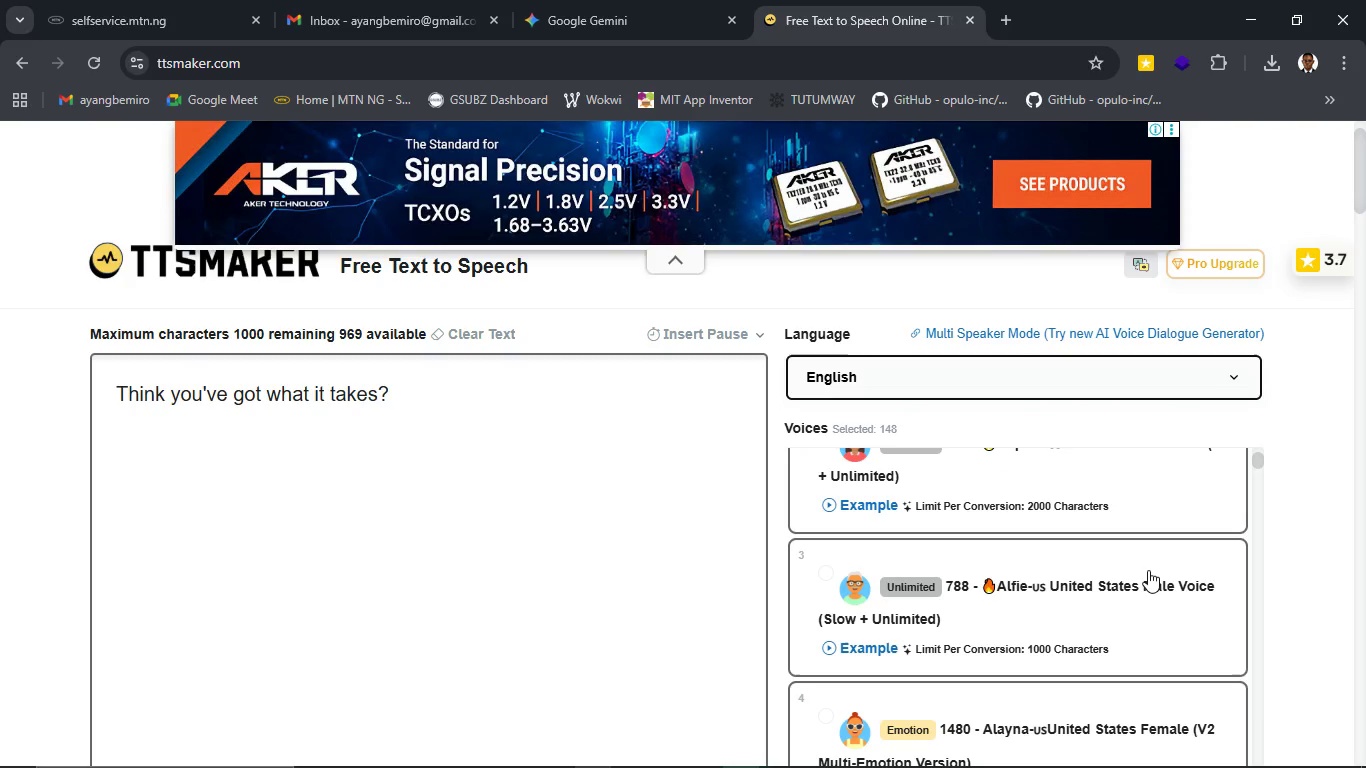 
scroll: coordinate [1148, 570], scroll_direction: up, amount: 2.0
 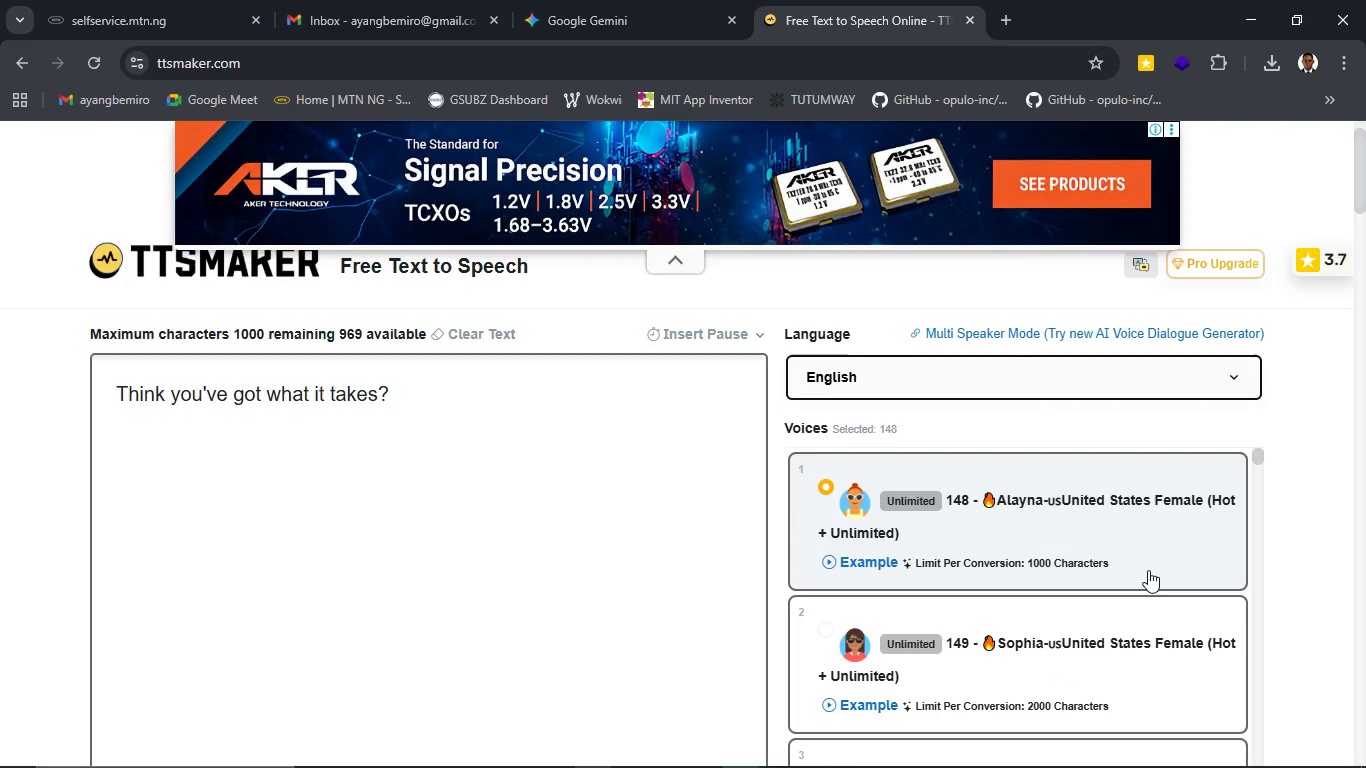 
scroll: coordinate [1146, 576], scroll_direction: down, amount: 6.0
 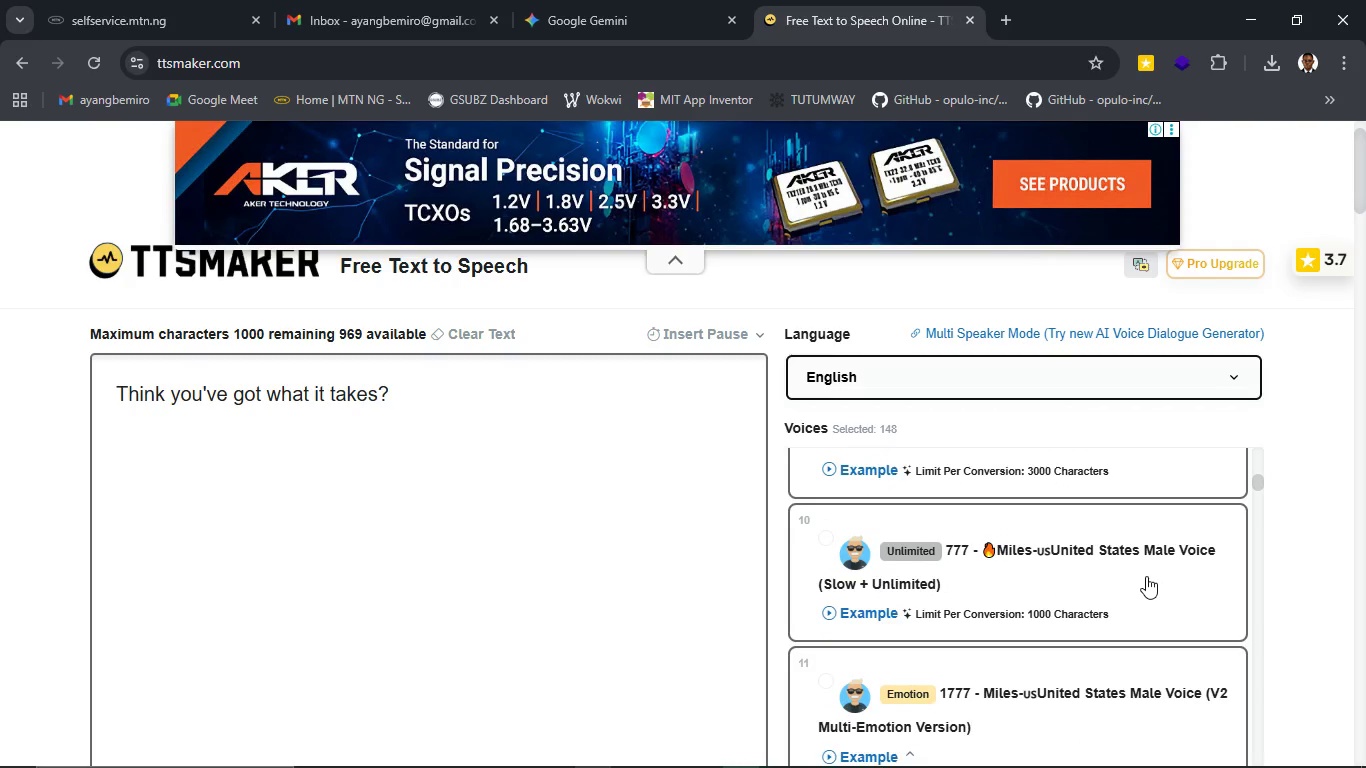 
scroll: coordinate [1146, 576], scroll_direction: up, amount: 2.0
 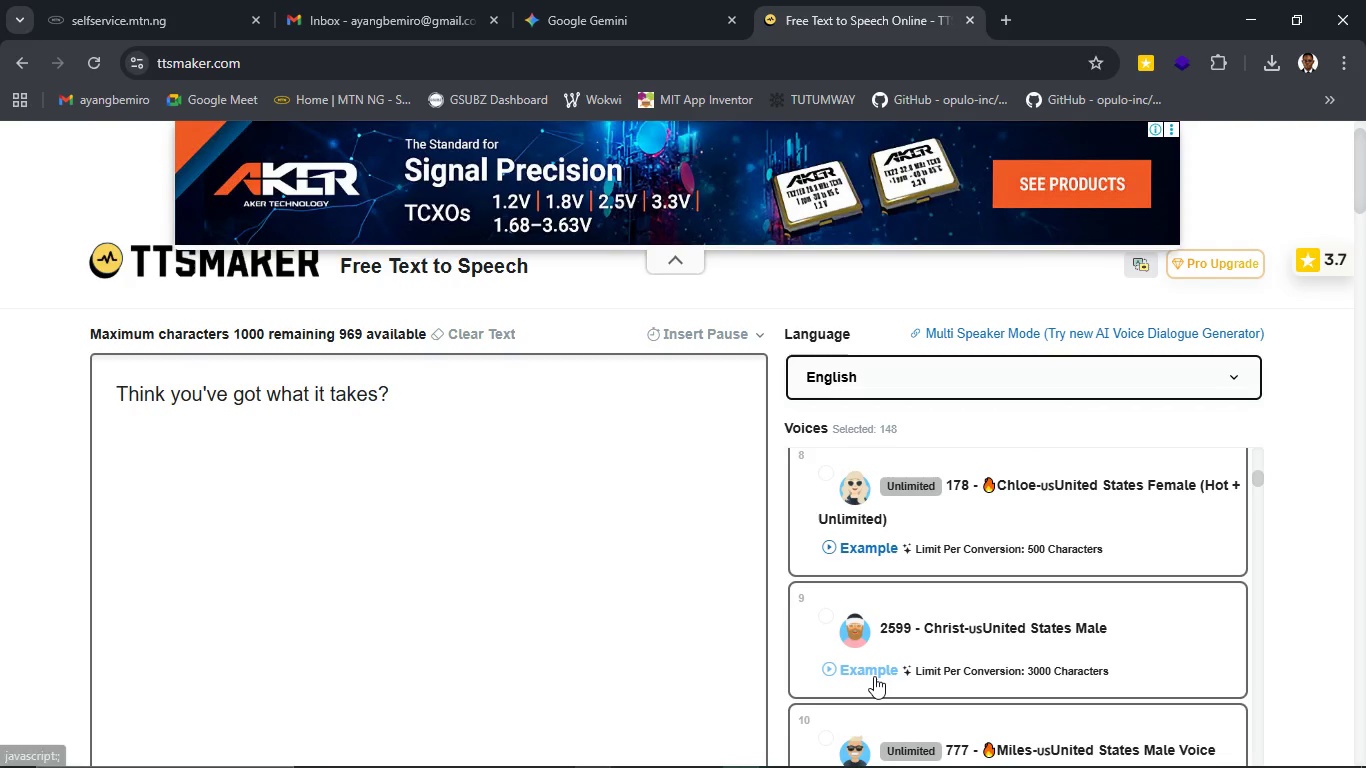 
left_click([874, 676])
 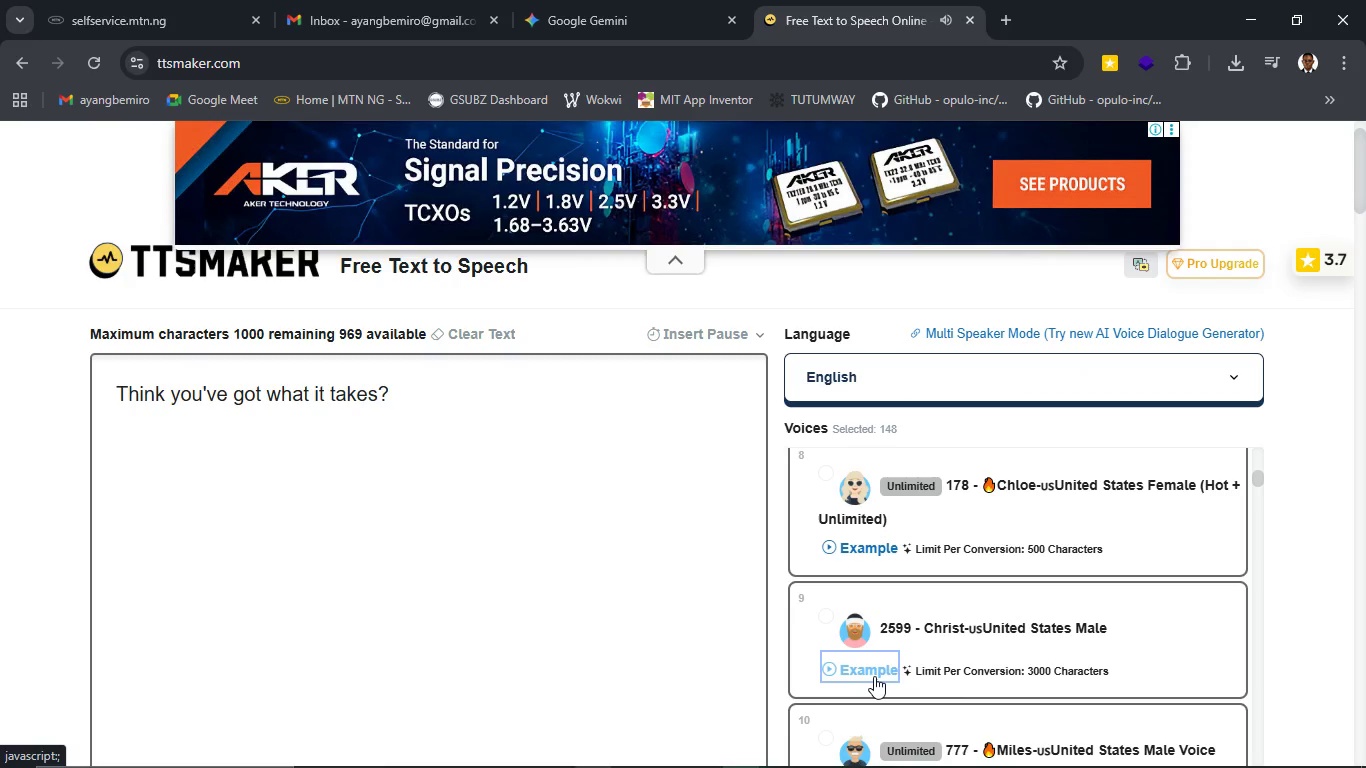 
wait(10.95)
 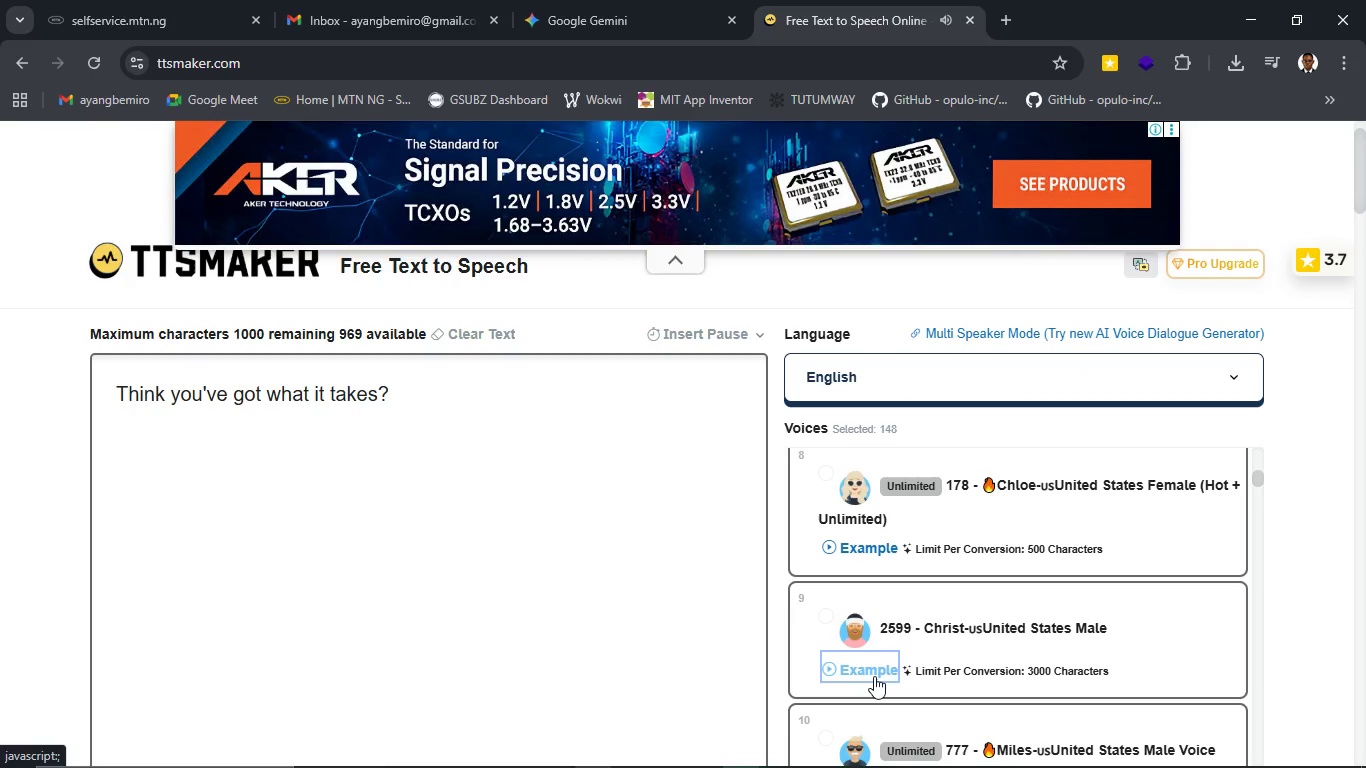 
scroll: coordinate [874, 607], scroll_direction: down, amount: 8.0
 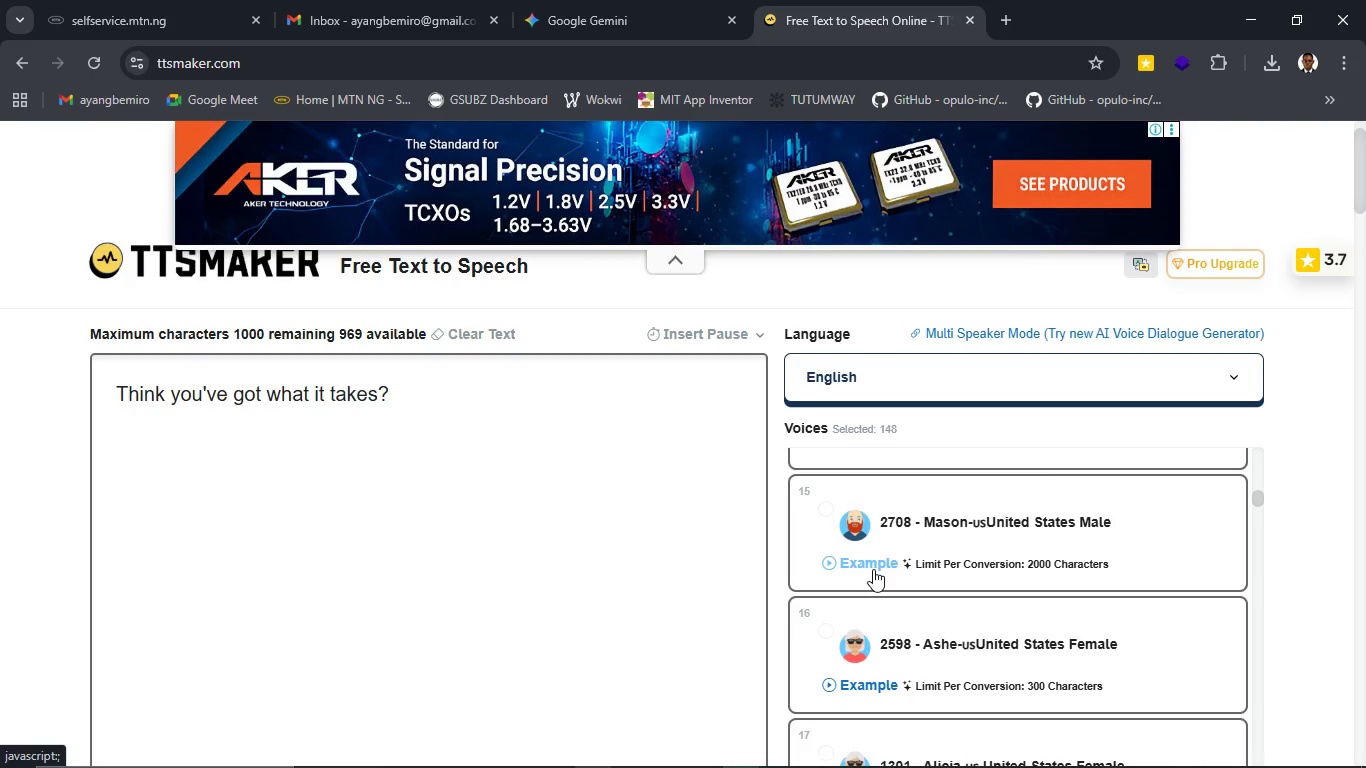 
left_click([873, 569])
 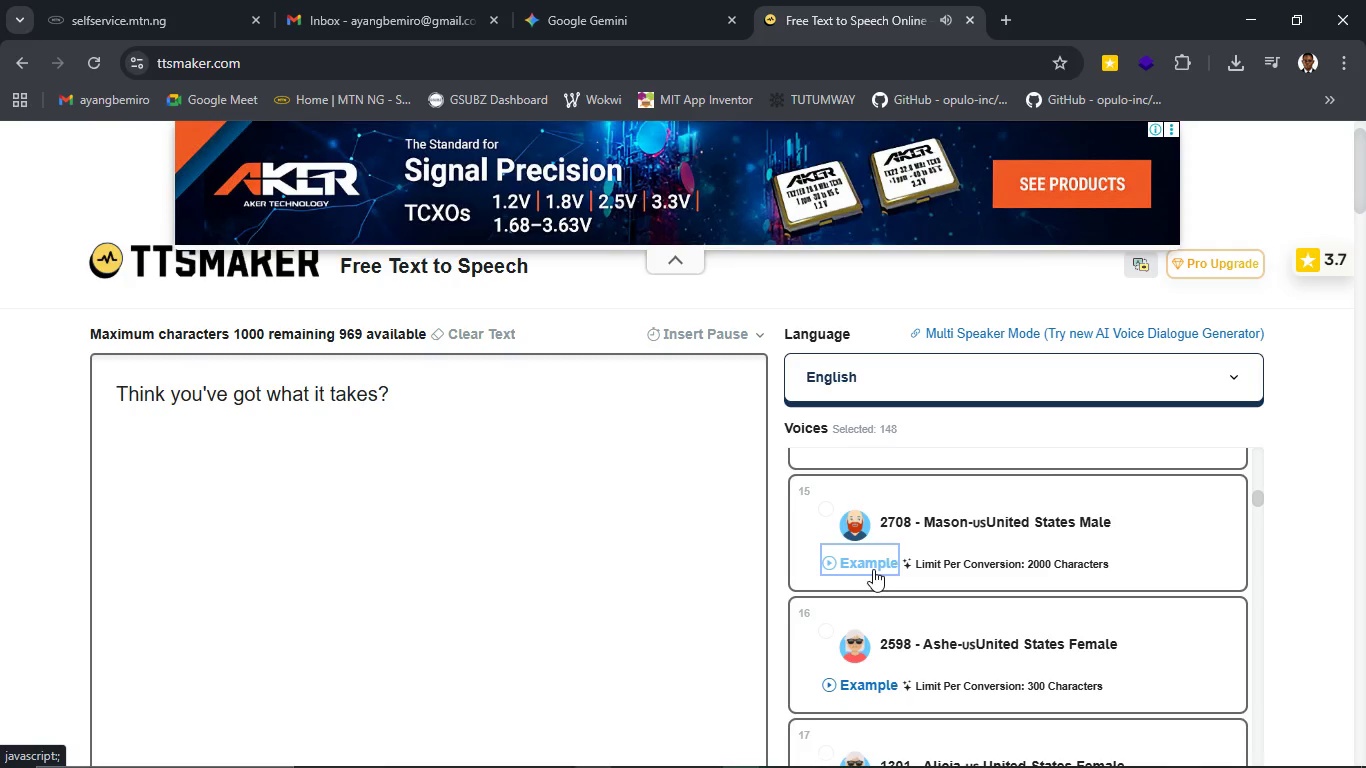 
wait(9.91)
 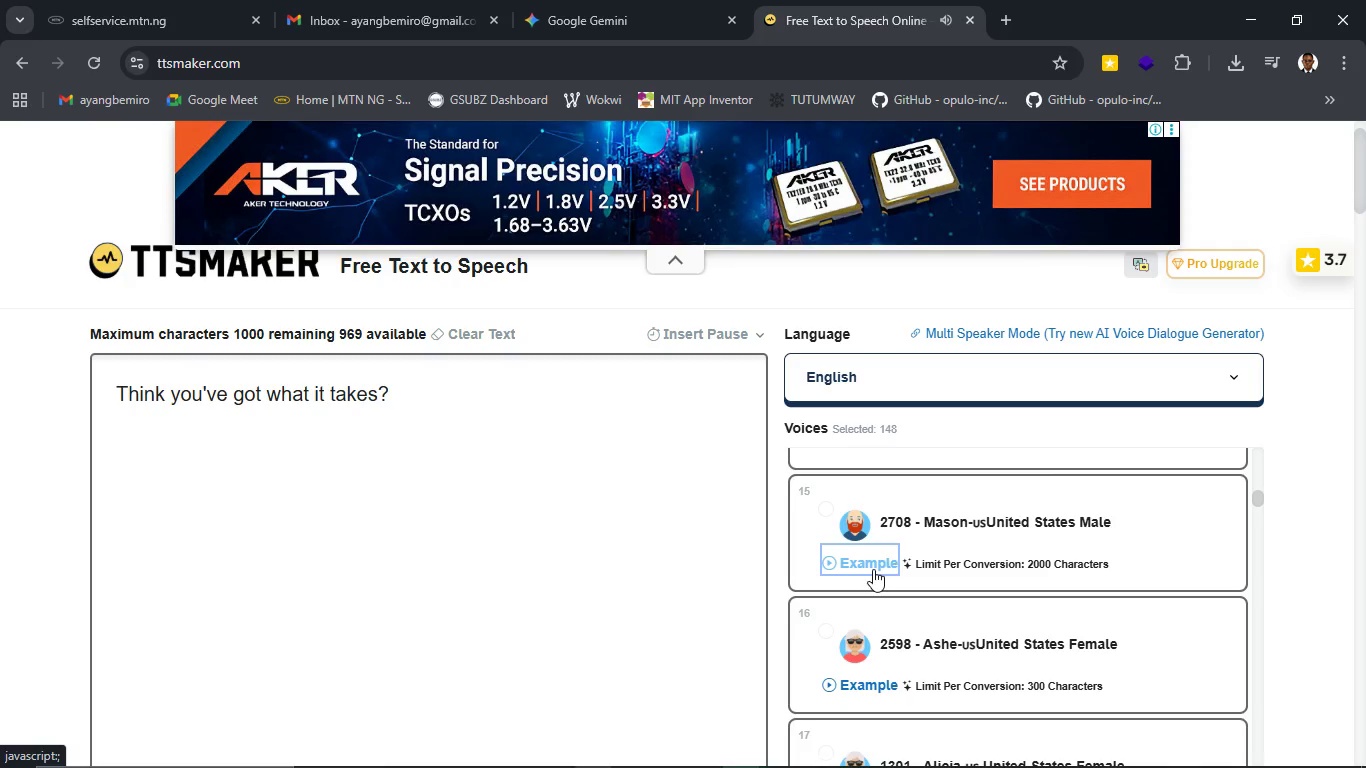 
left_click([867, 566])
 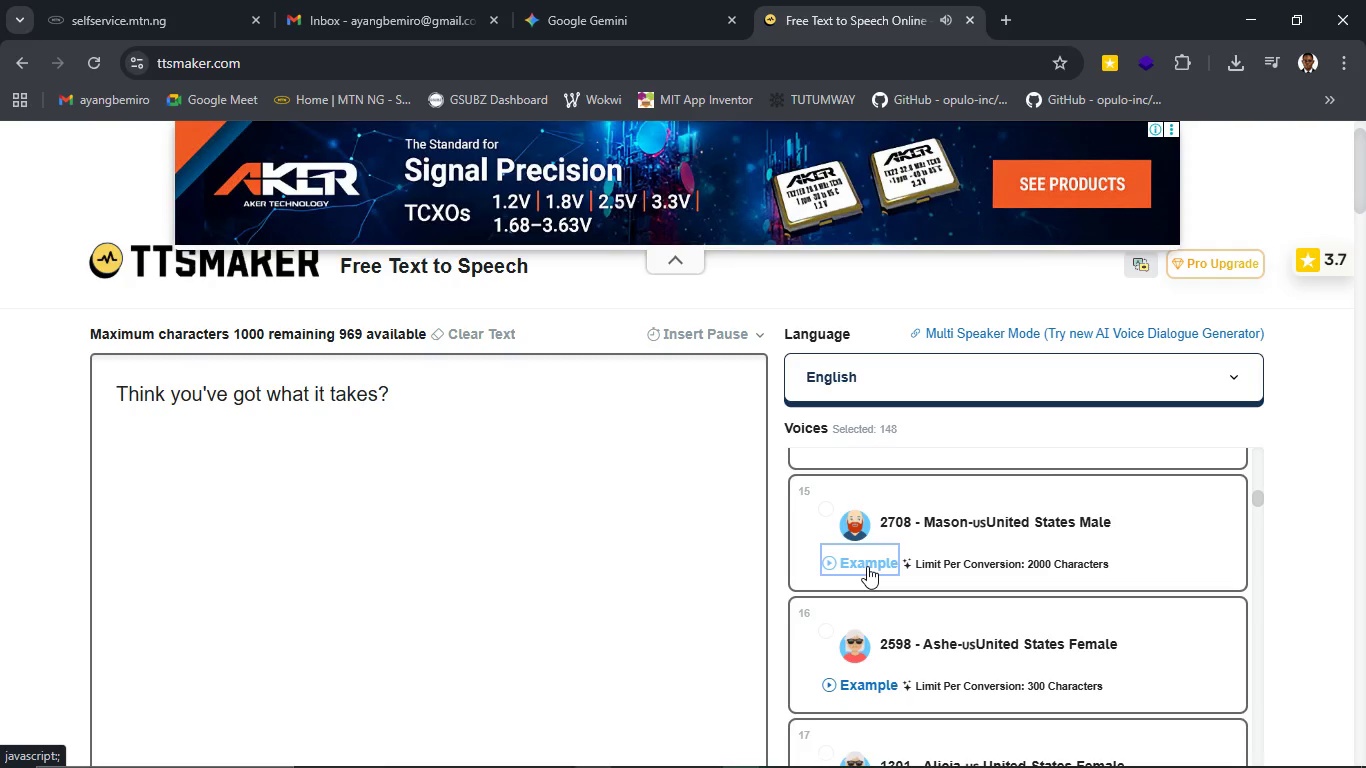 
wait(8.67)
 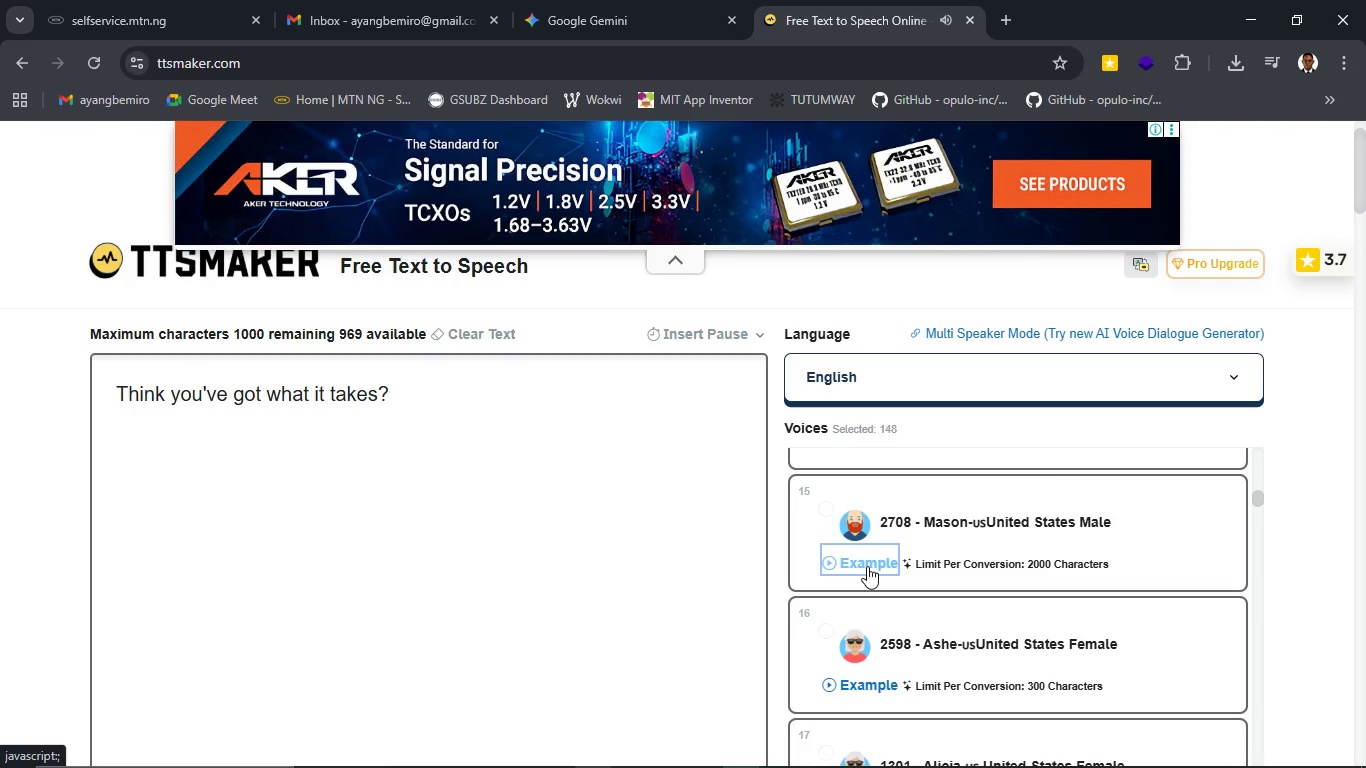 
left_click([902, 529])
 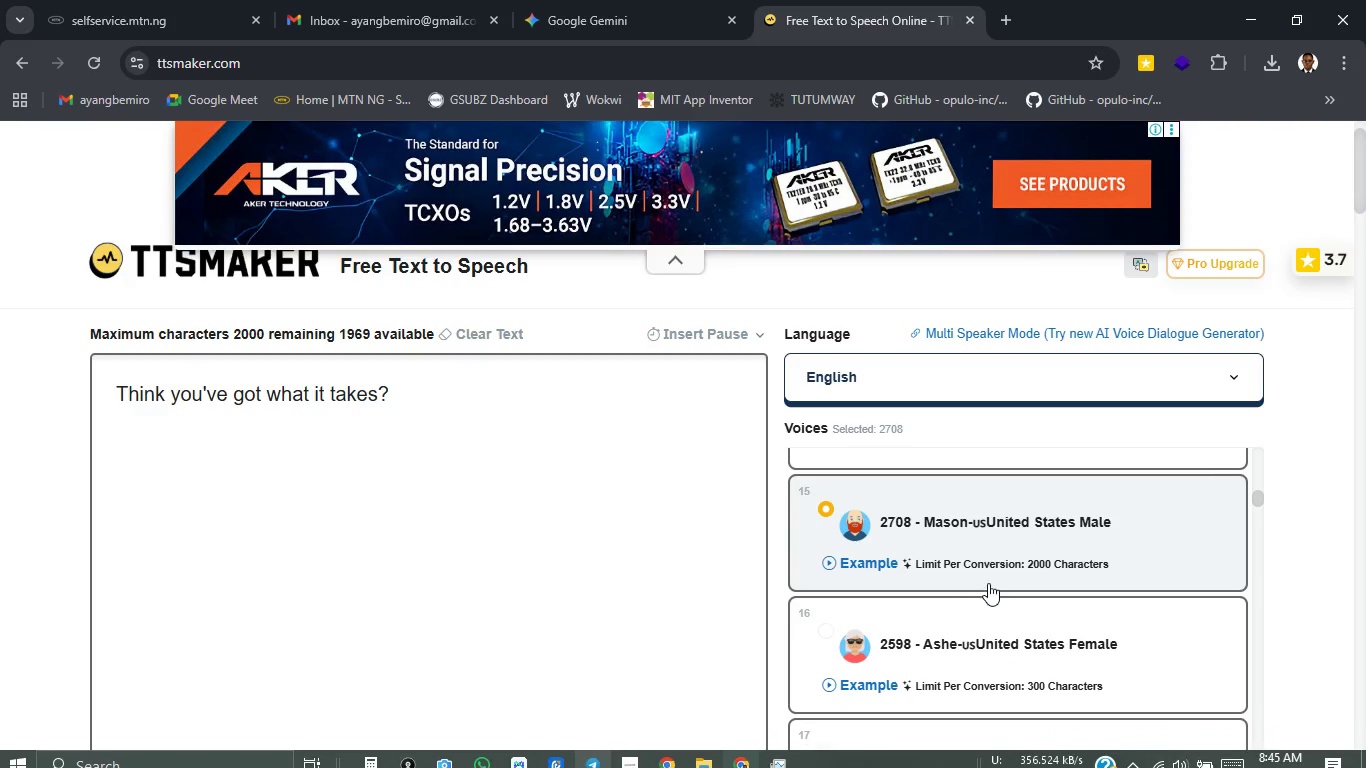 
wait(5.53)
 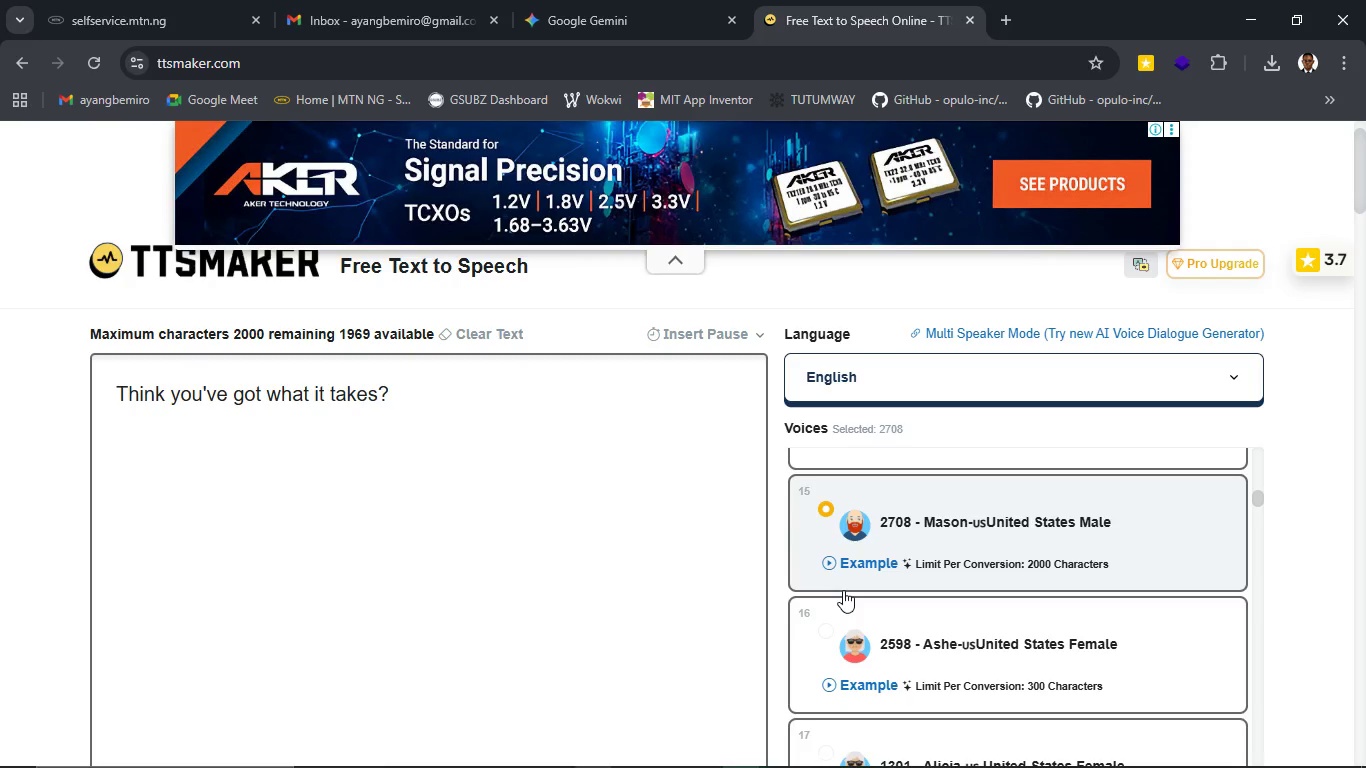 
scroll: coordinate [555, 586], scroll_direction: down, amount: 6.0
 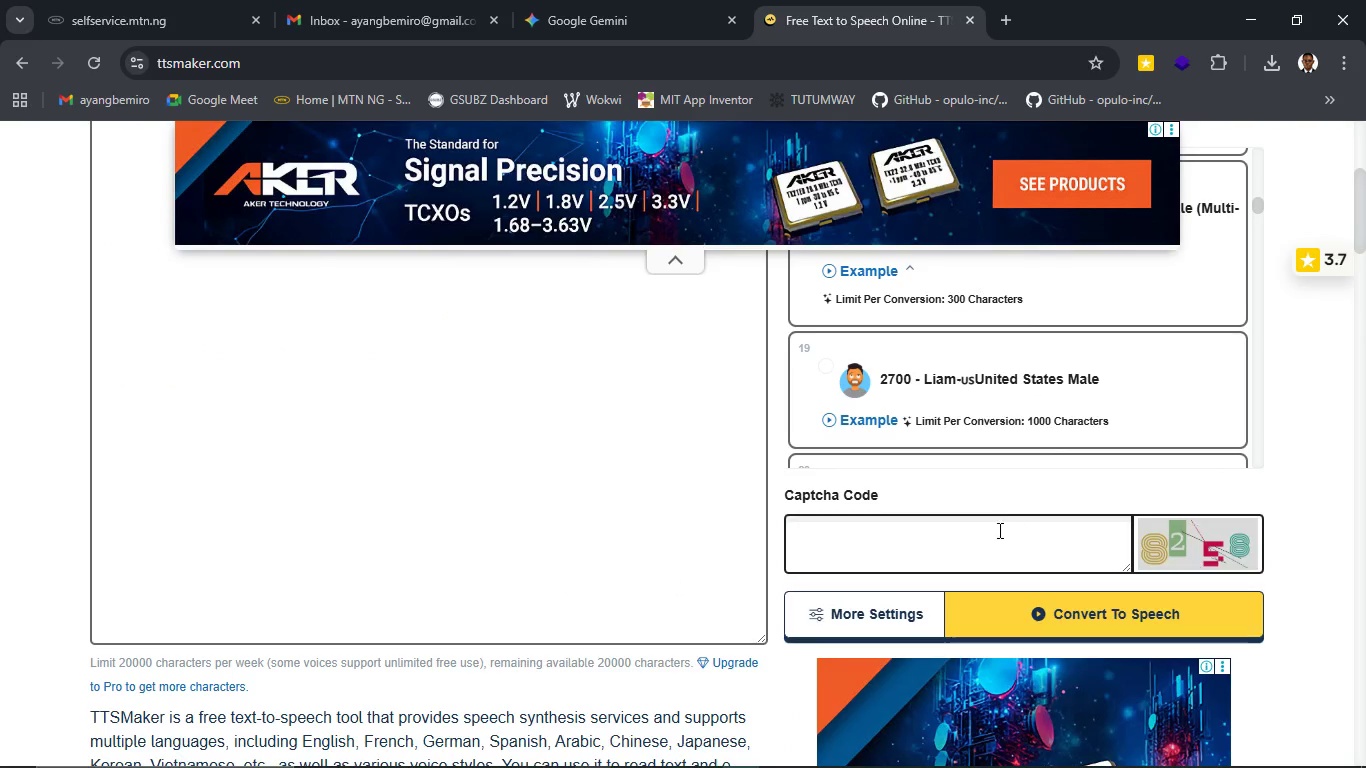 
left_click([997, 531])
 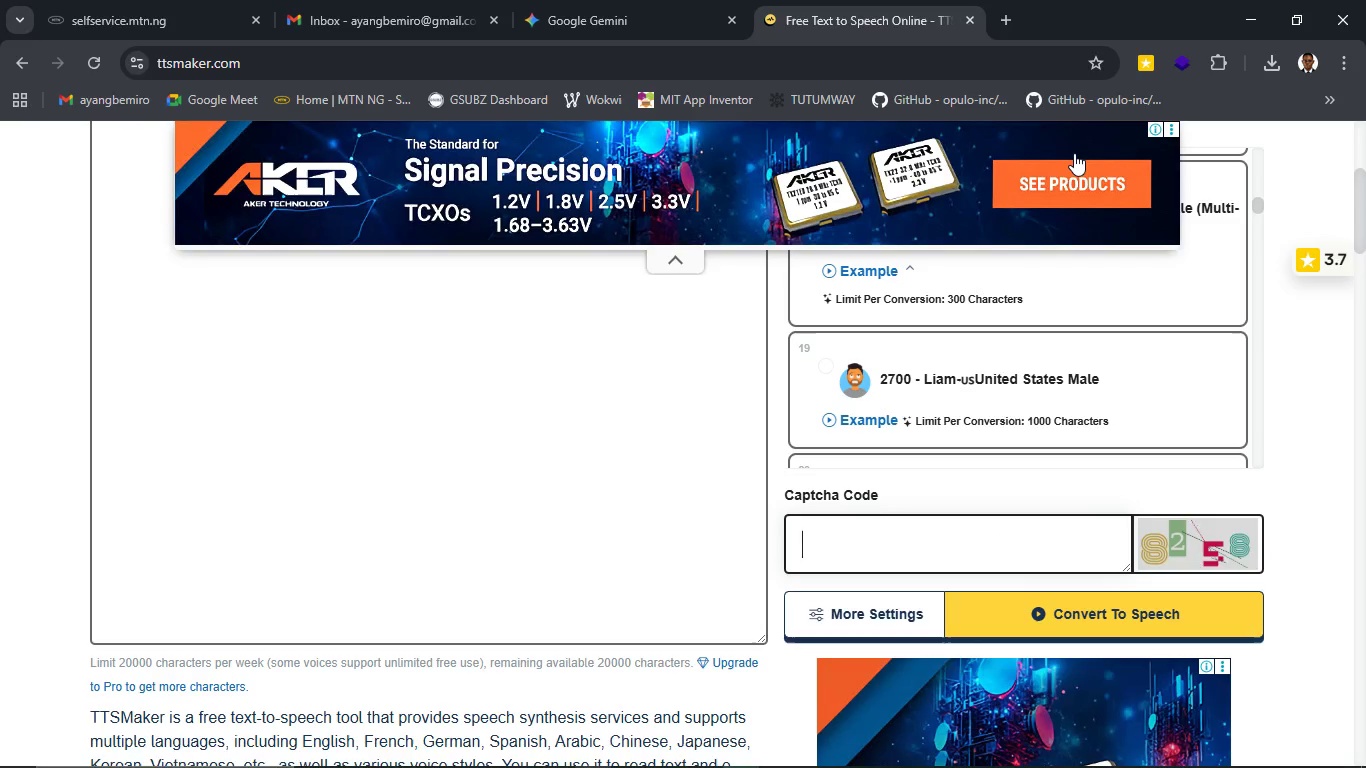 
scroll: coordinate [998, 468], scroll_direction: up, amount: 4.0
 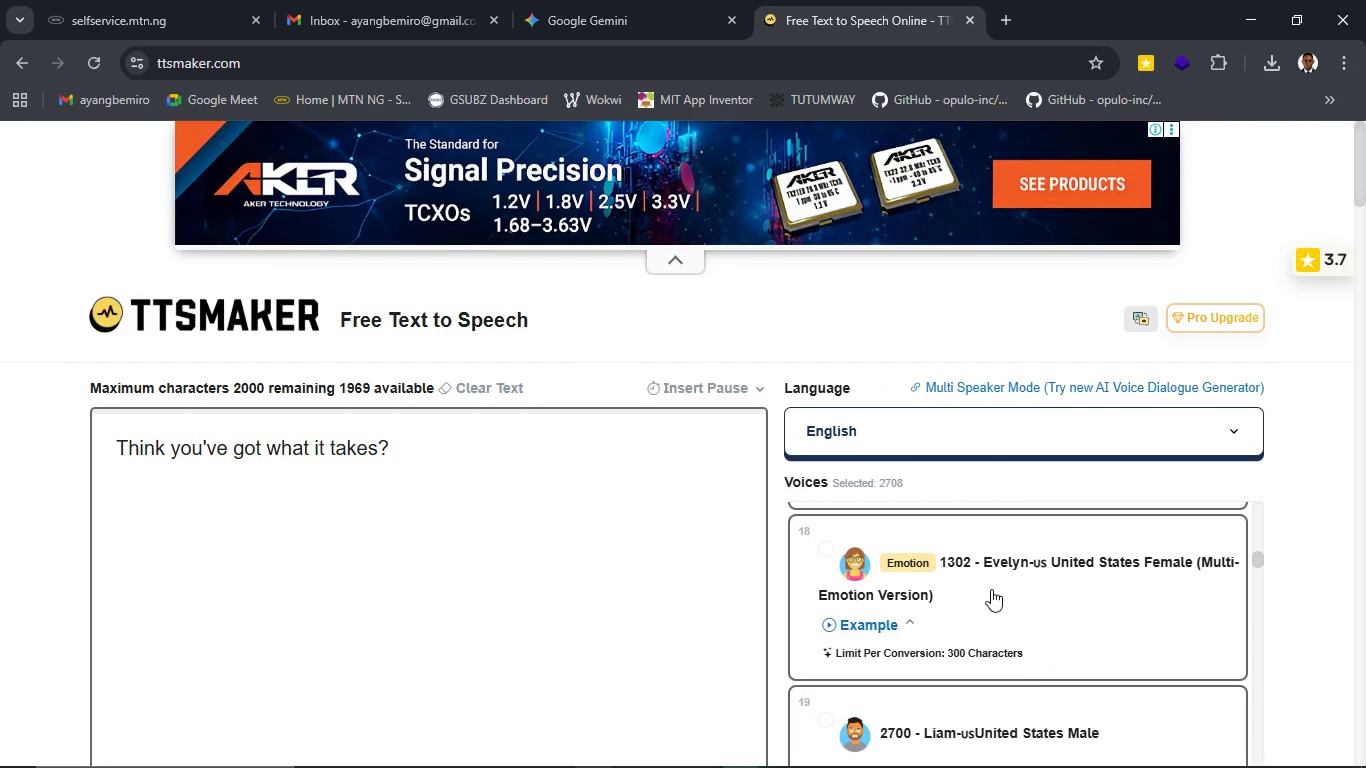 
scroll: coordinate [991, 589], scroll_direction: down, amount: 3.0
 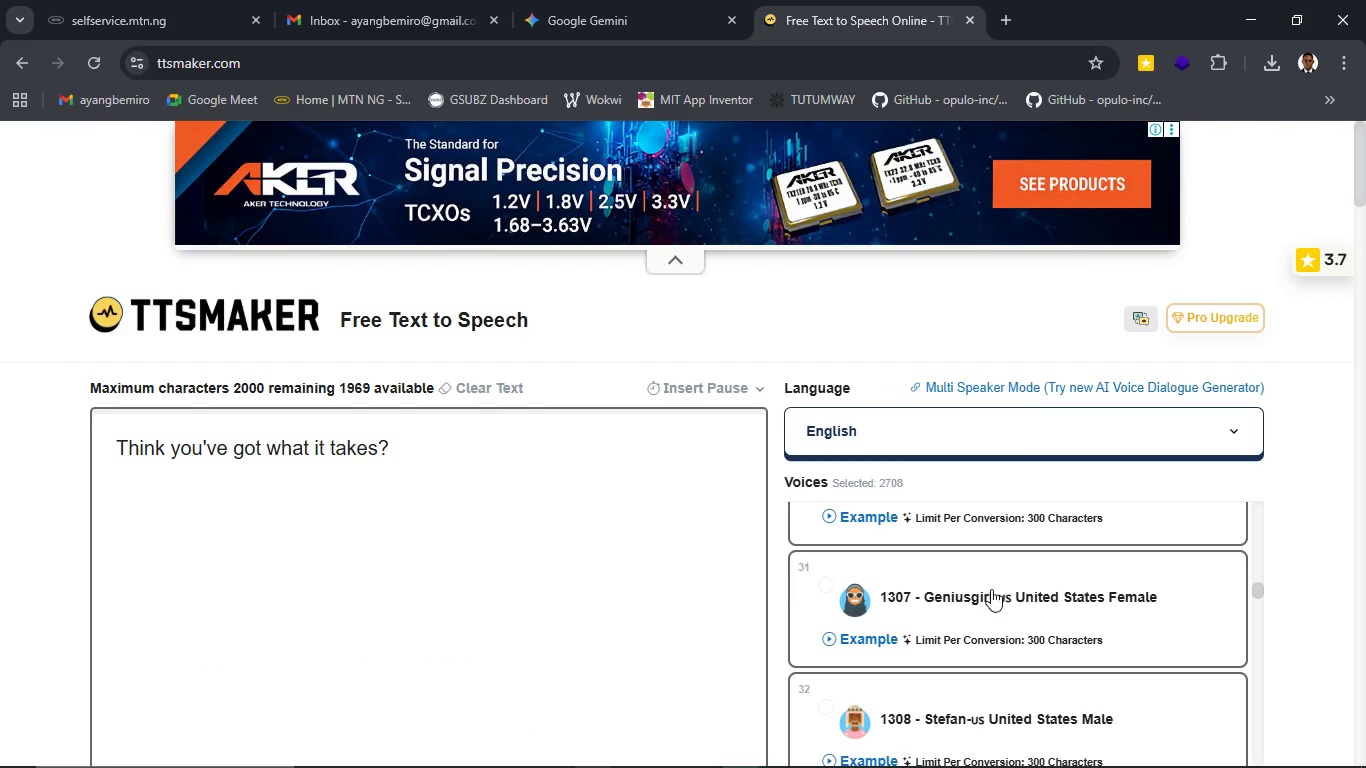 
scroll: coordinate [991, 589], scroll_direction: up, amount: 25.0
 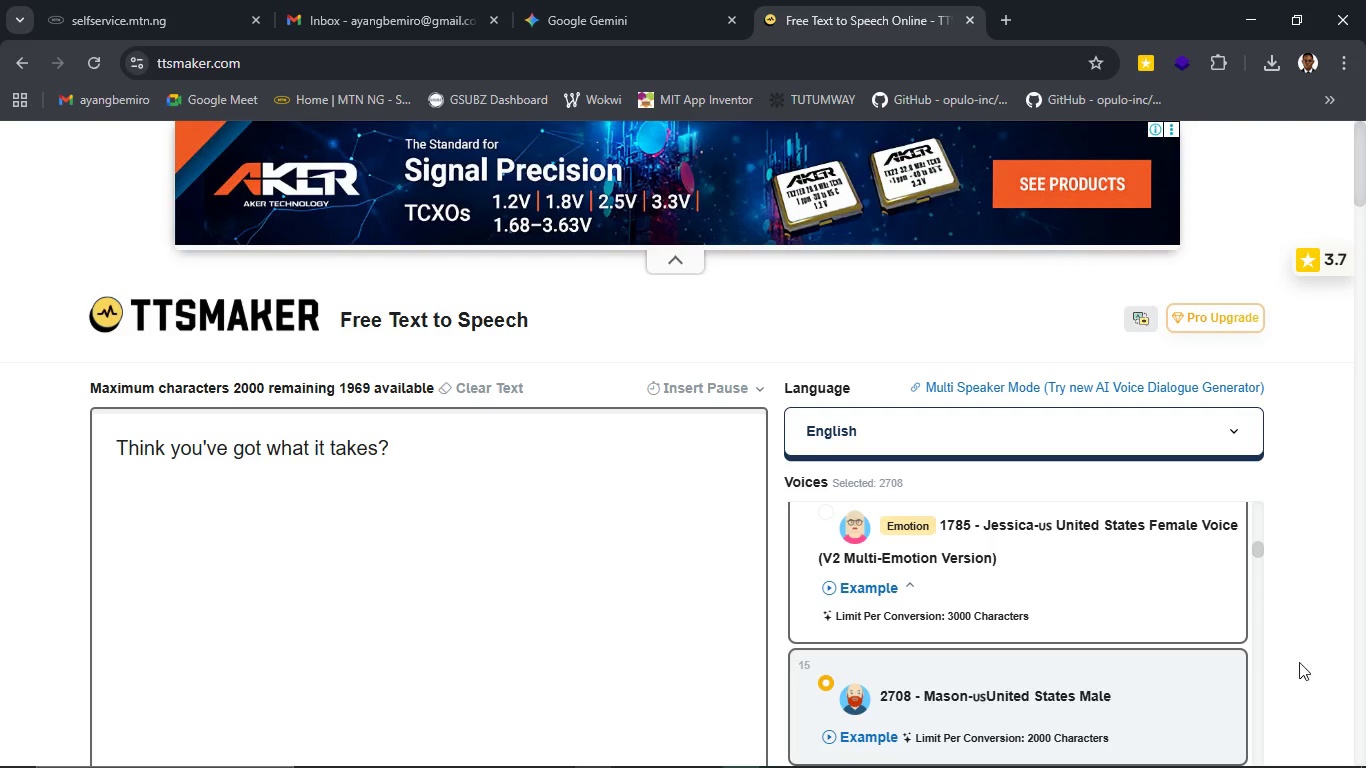 
scroll: coordinate [1312, 657], scroll_direction: down, amount: 3.0
 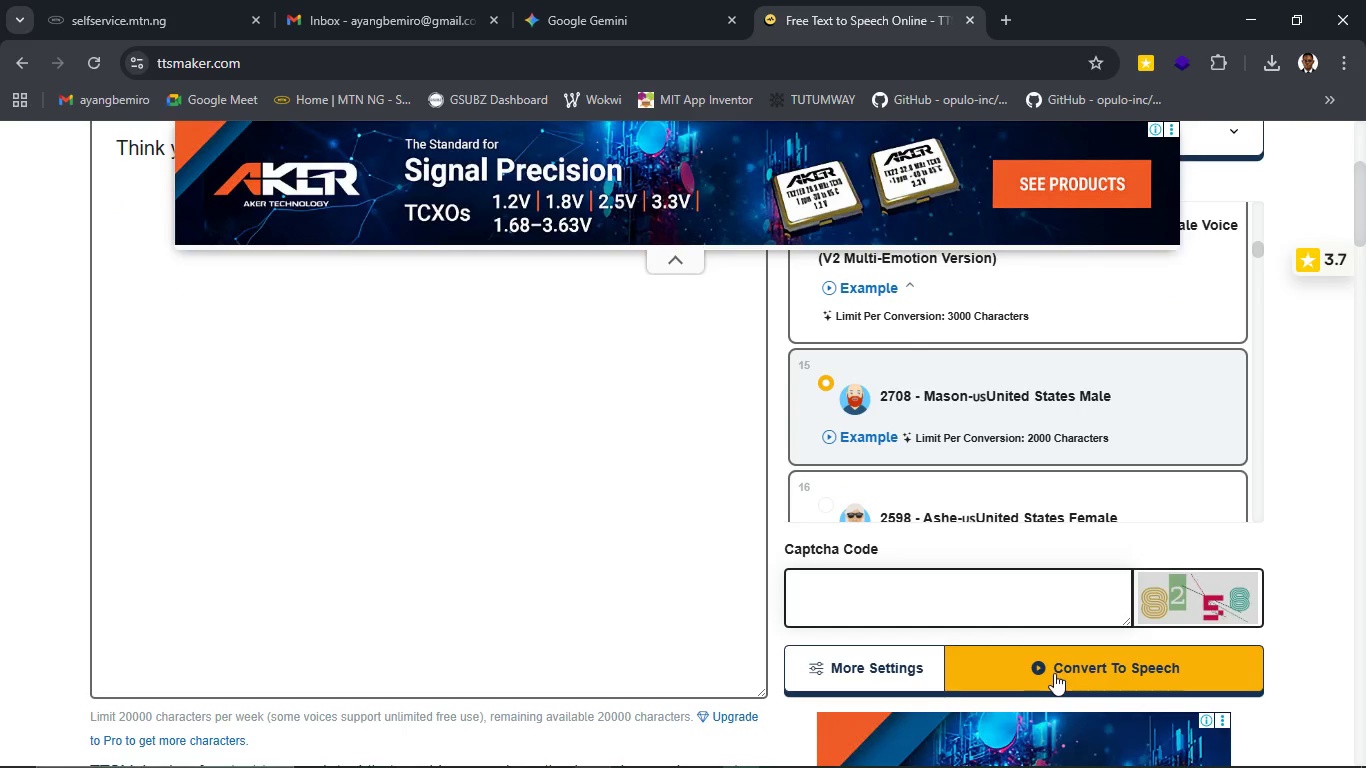 
left_click([971, 587])
 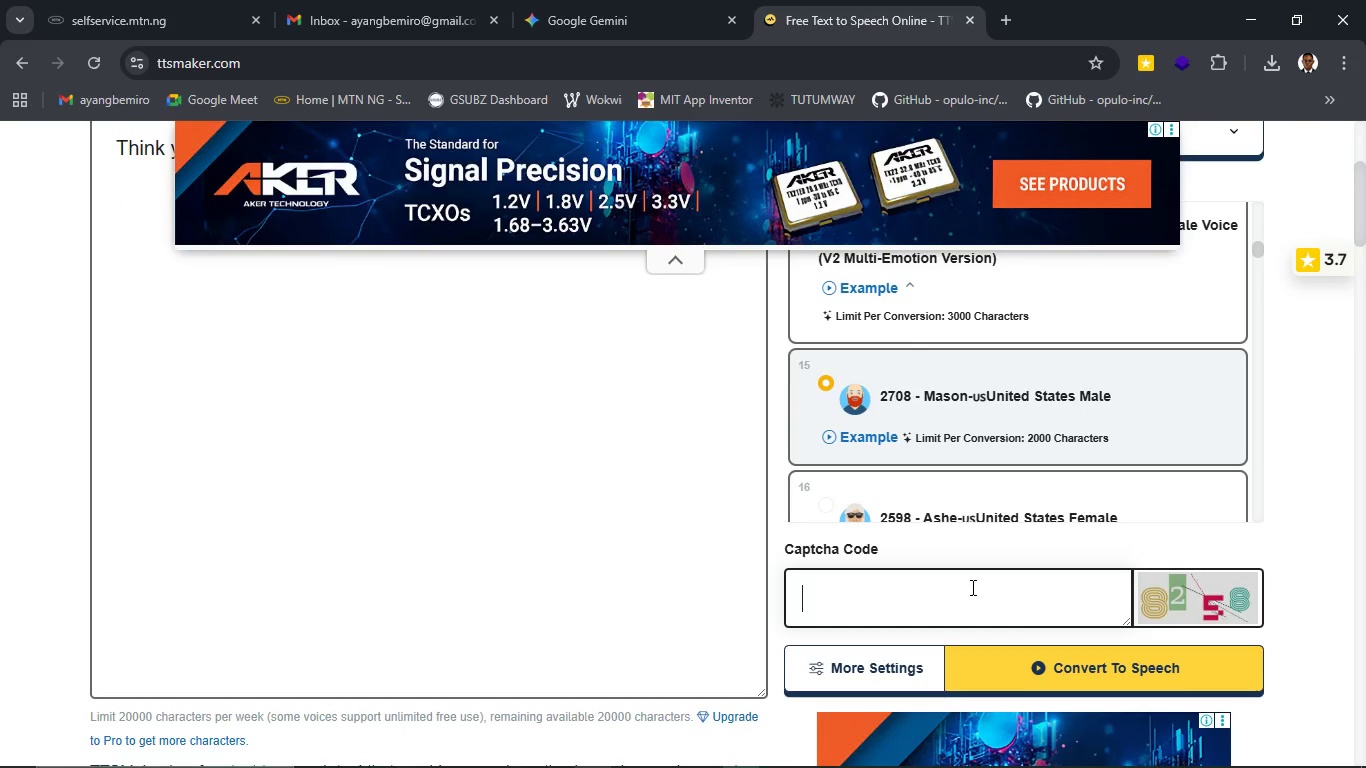 
type(8258)
 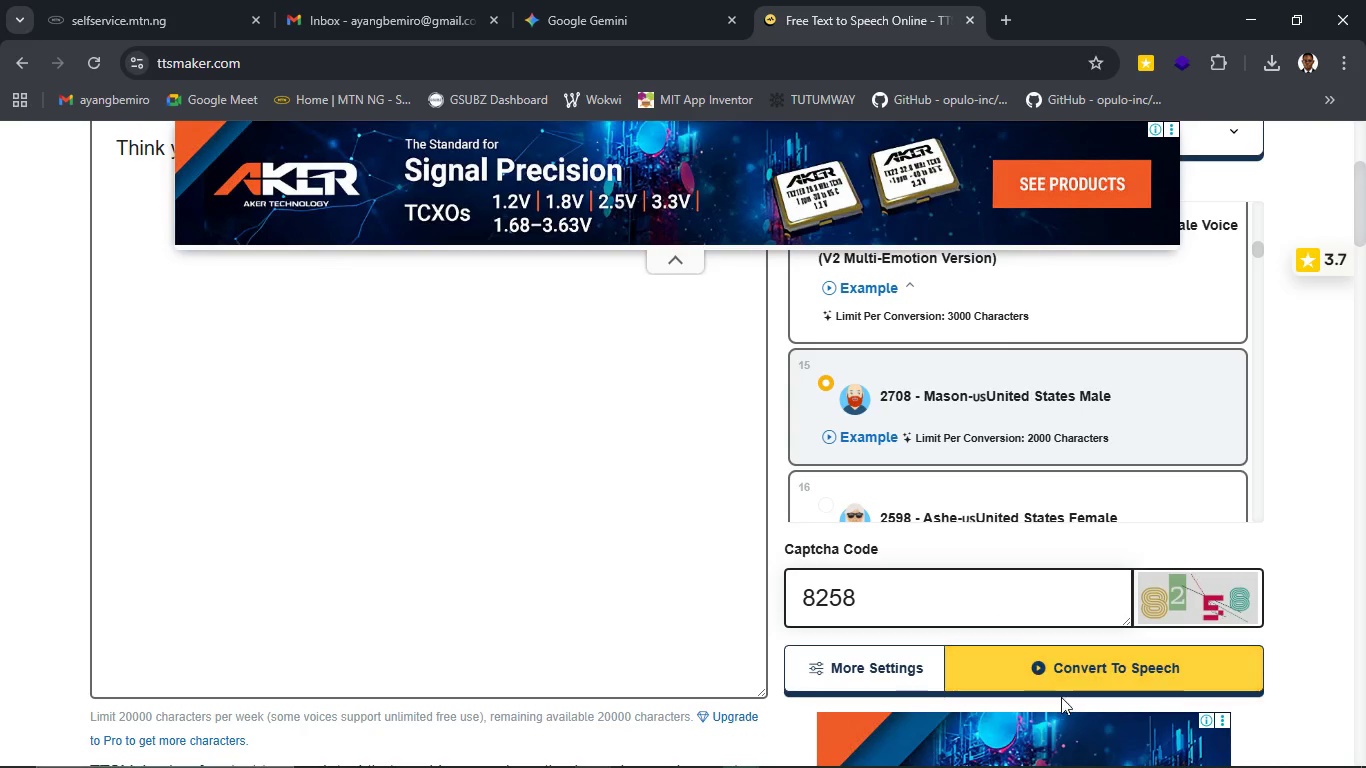 
left_click([1059, 676])
 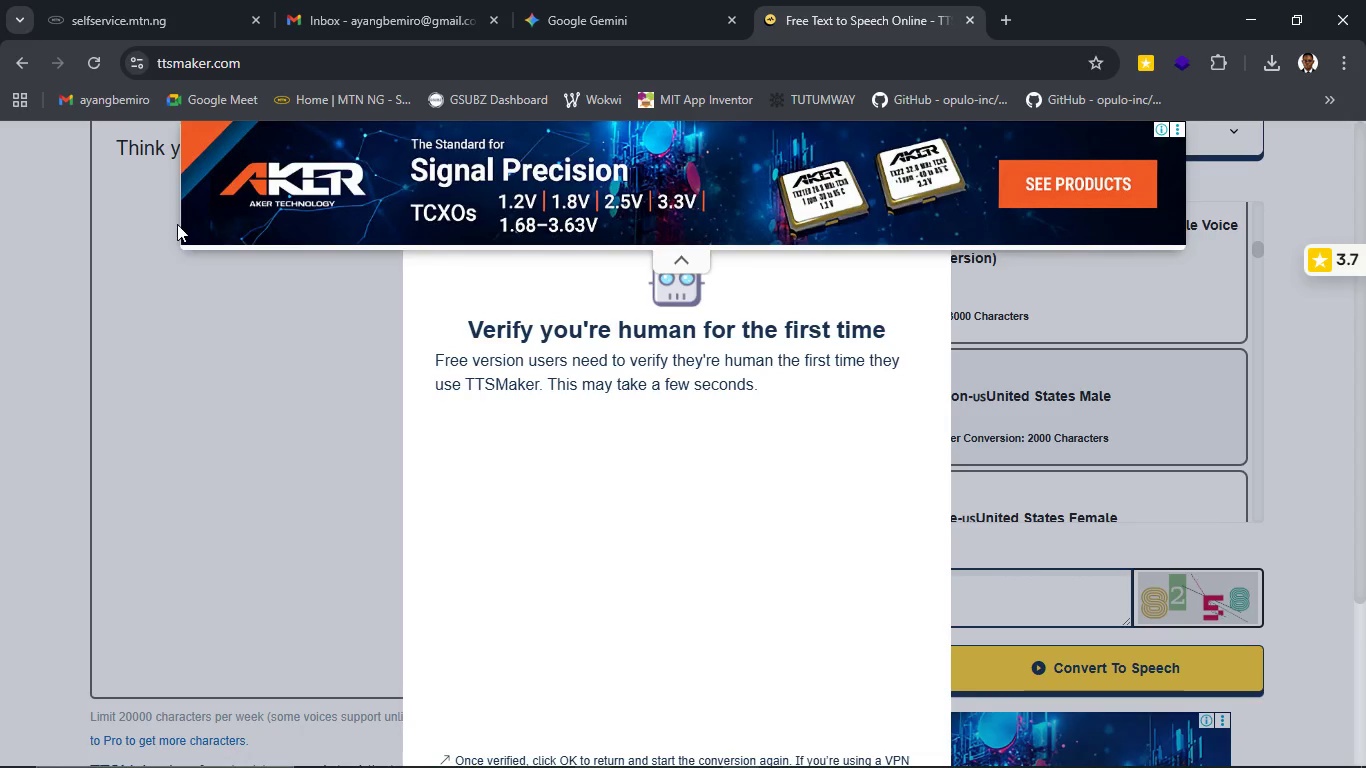 
mouse_move([648, 533])
 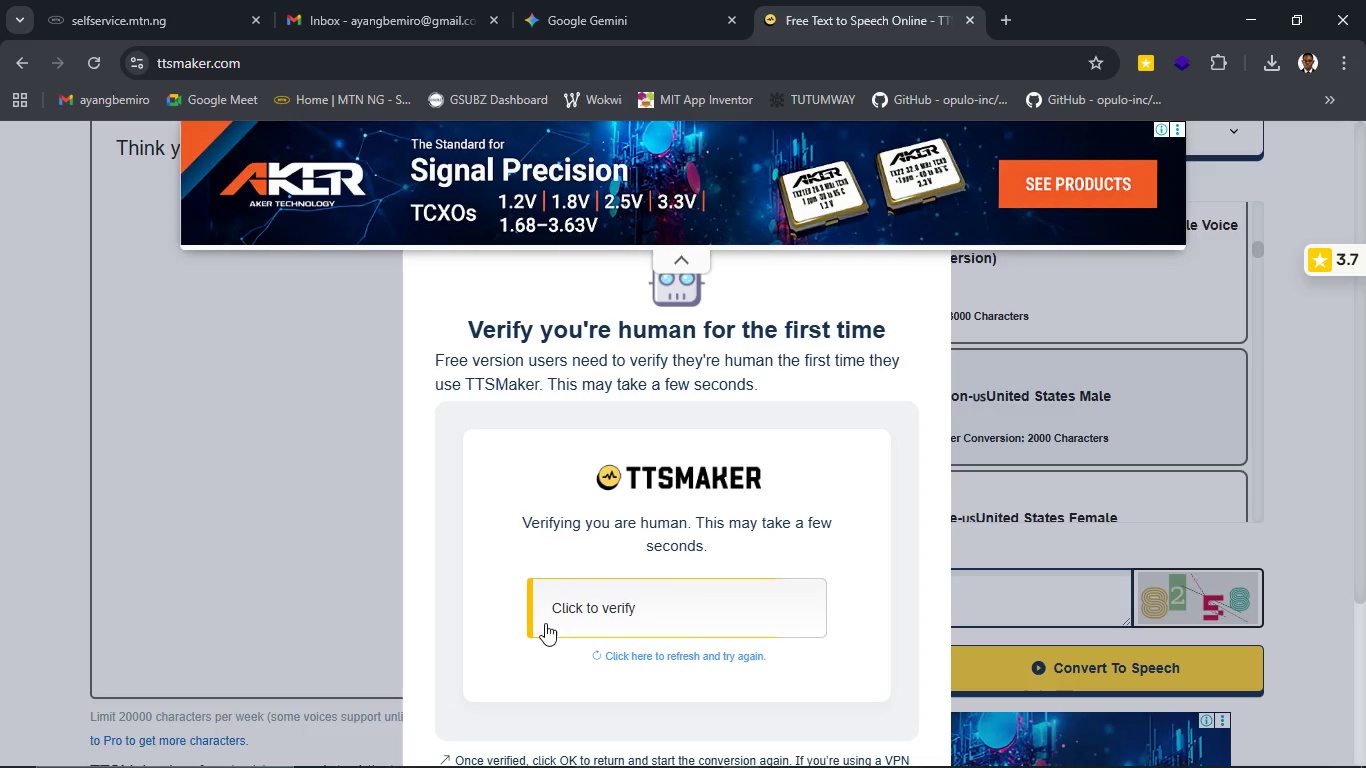 
left_click([555, 620])
 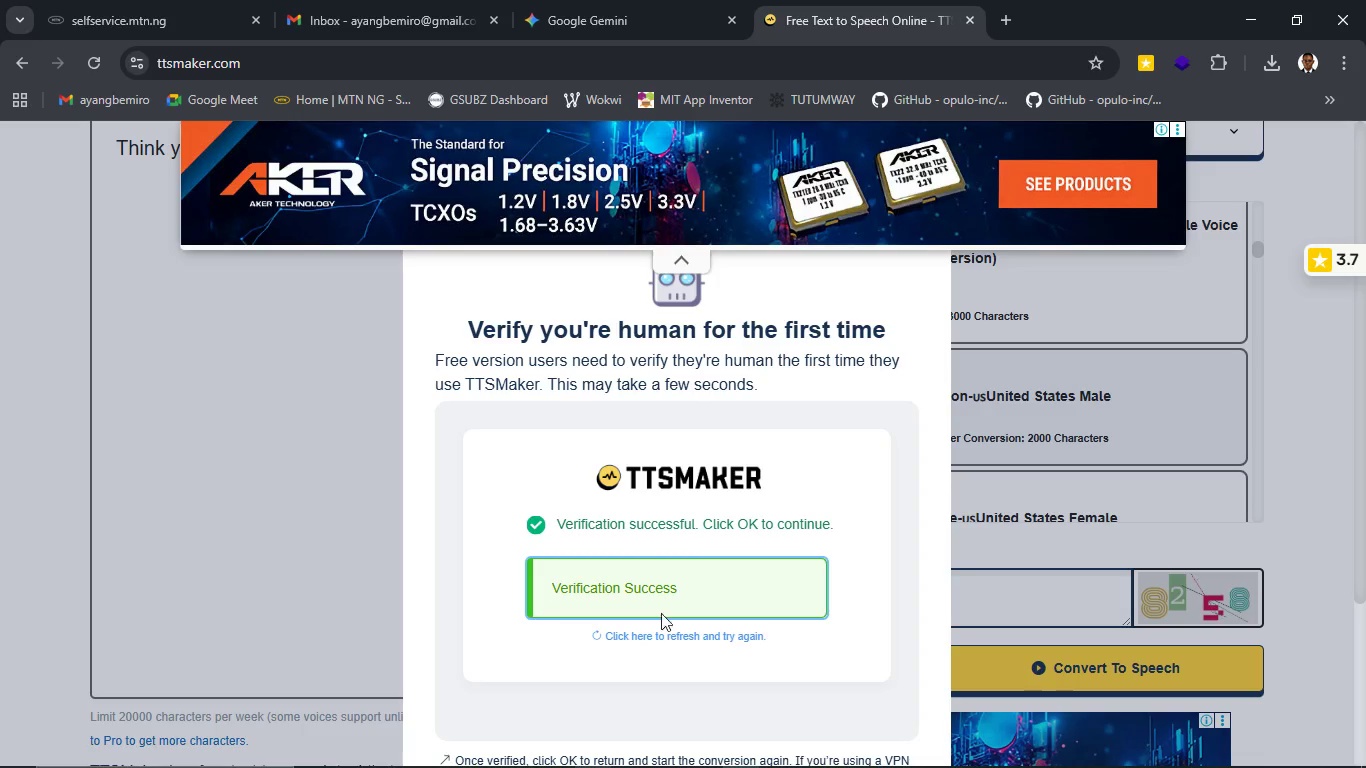 
wait(5.89)
 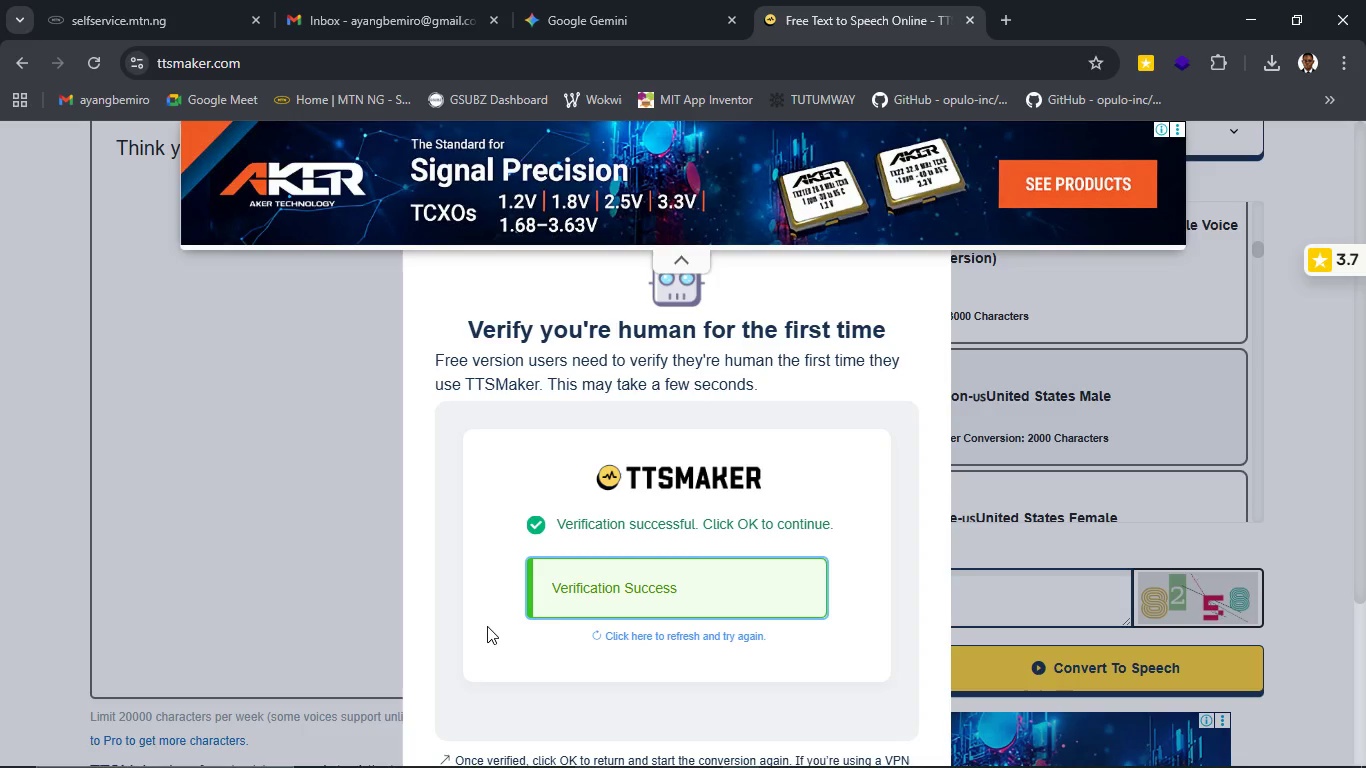 
scroll: coordinate [779, 652], scroll_direction: down, amount: 3.0
 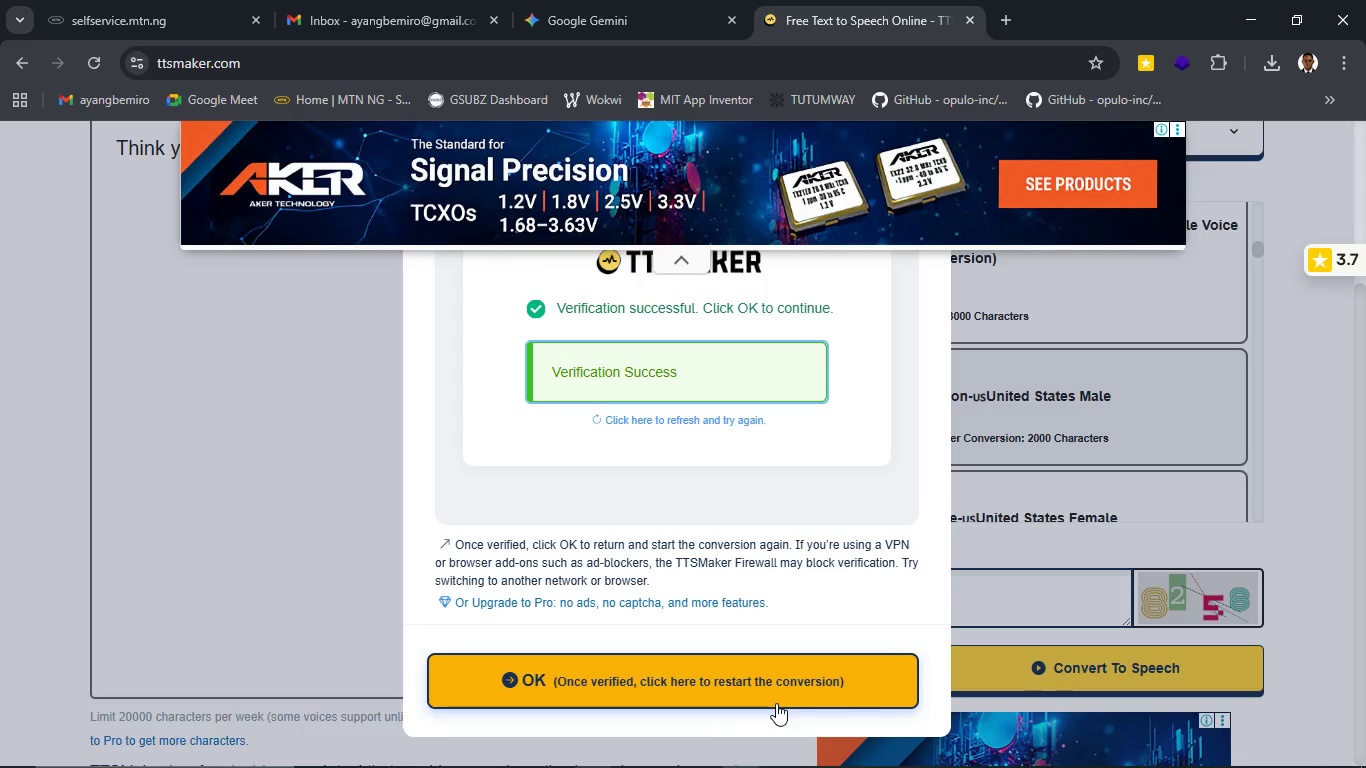 
left_click([774, 689])
 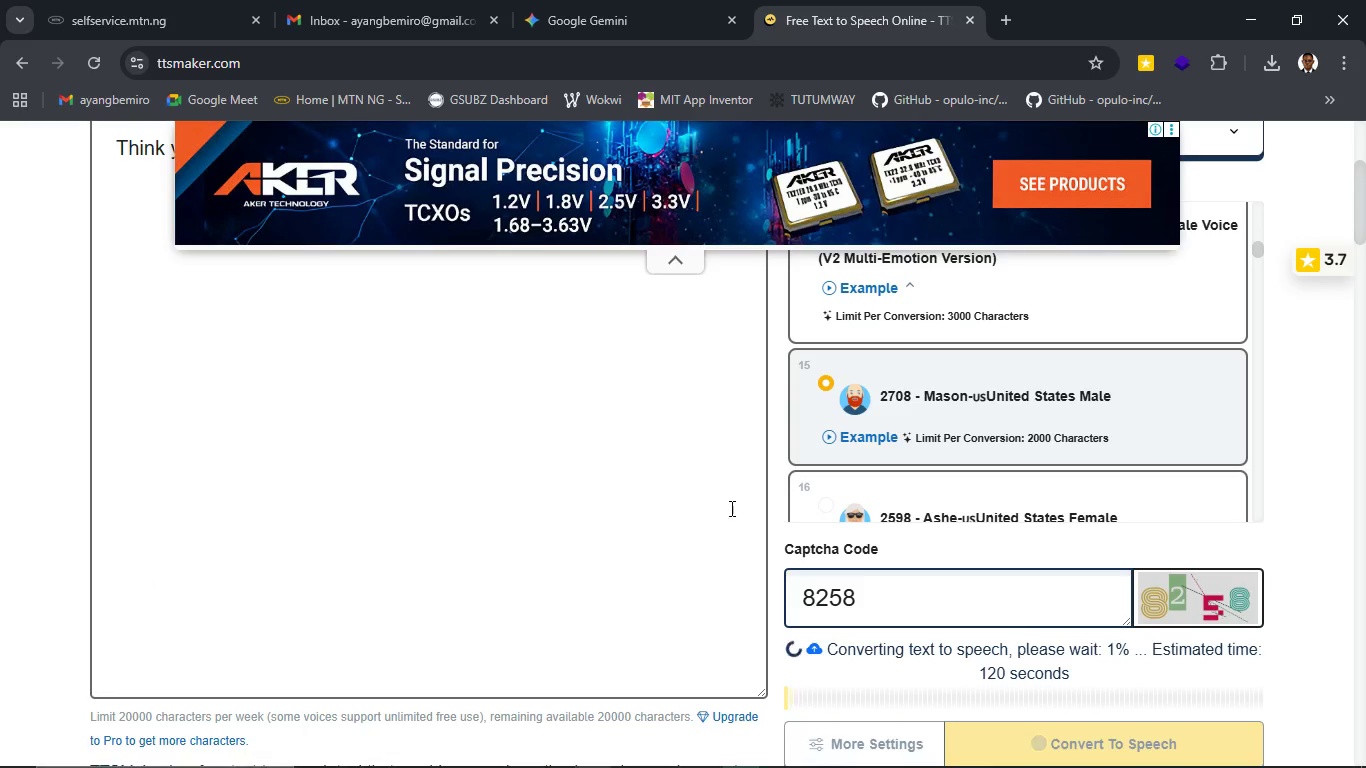 
scroll: coordinate [1119, 536], scroll_direction: down, amount: 2.0
 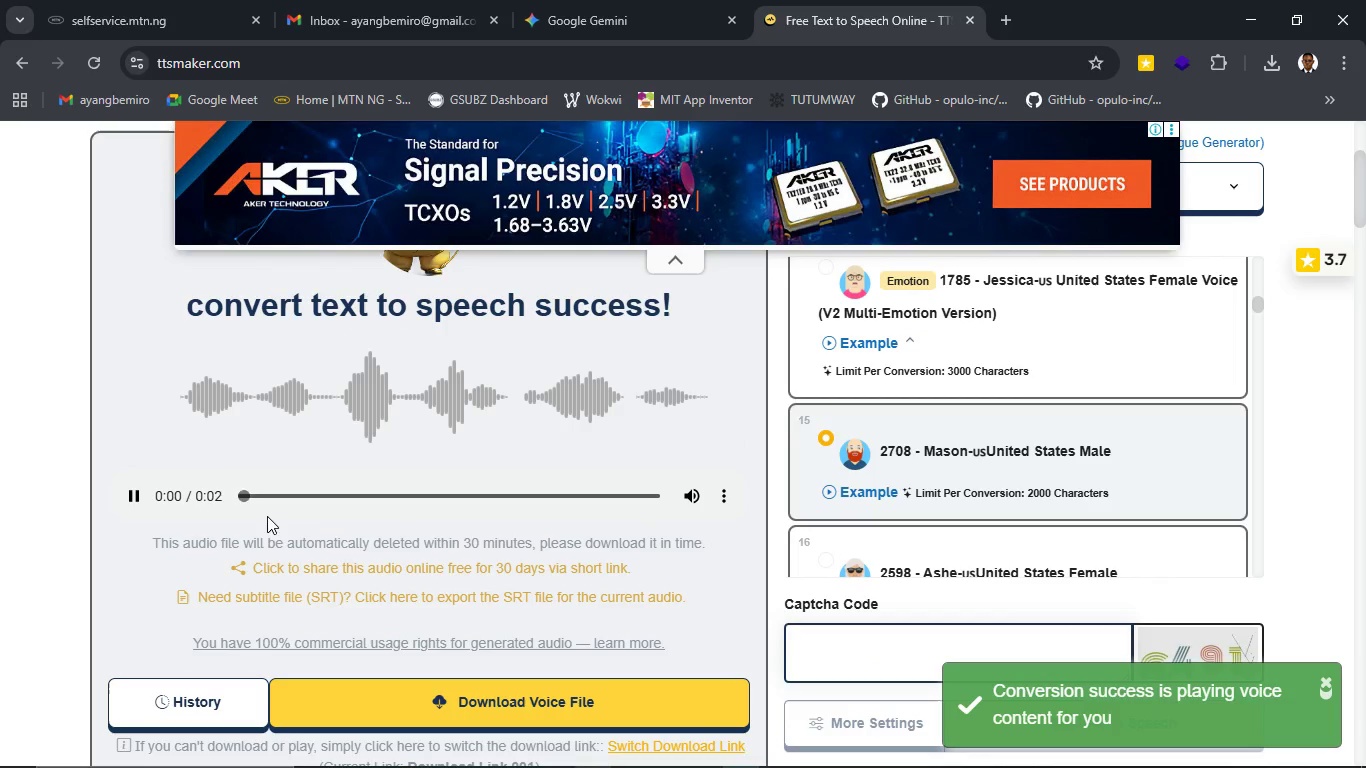 
wait(7.41)
 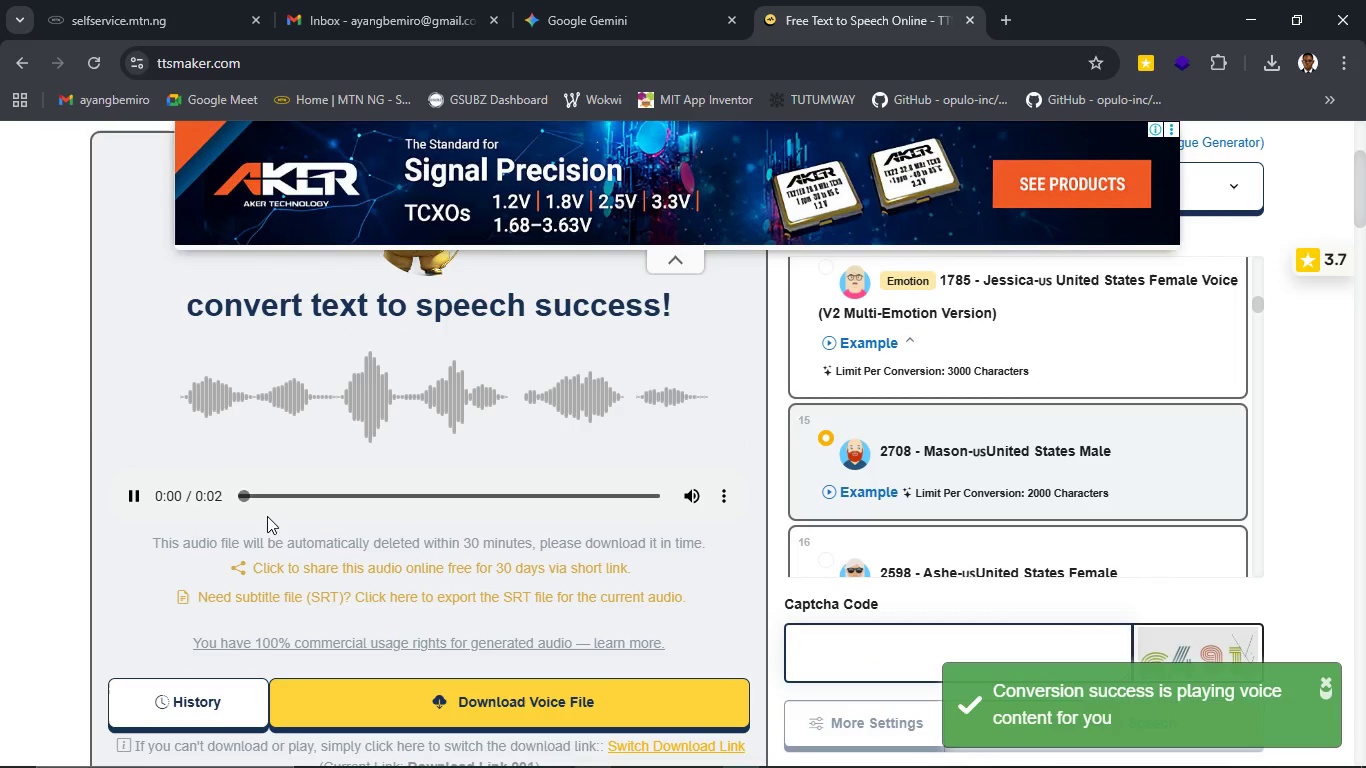 
scroll: coordinate [498, 498], scroll_direction: up, amount: 3.0
 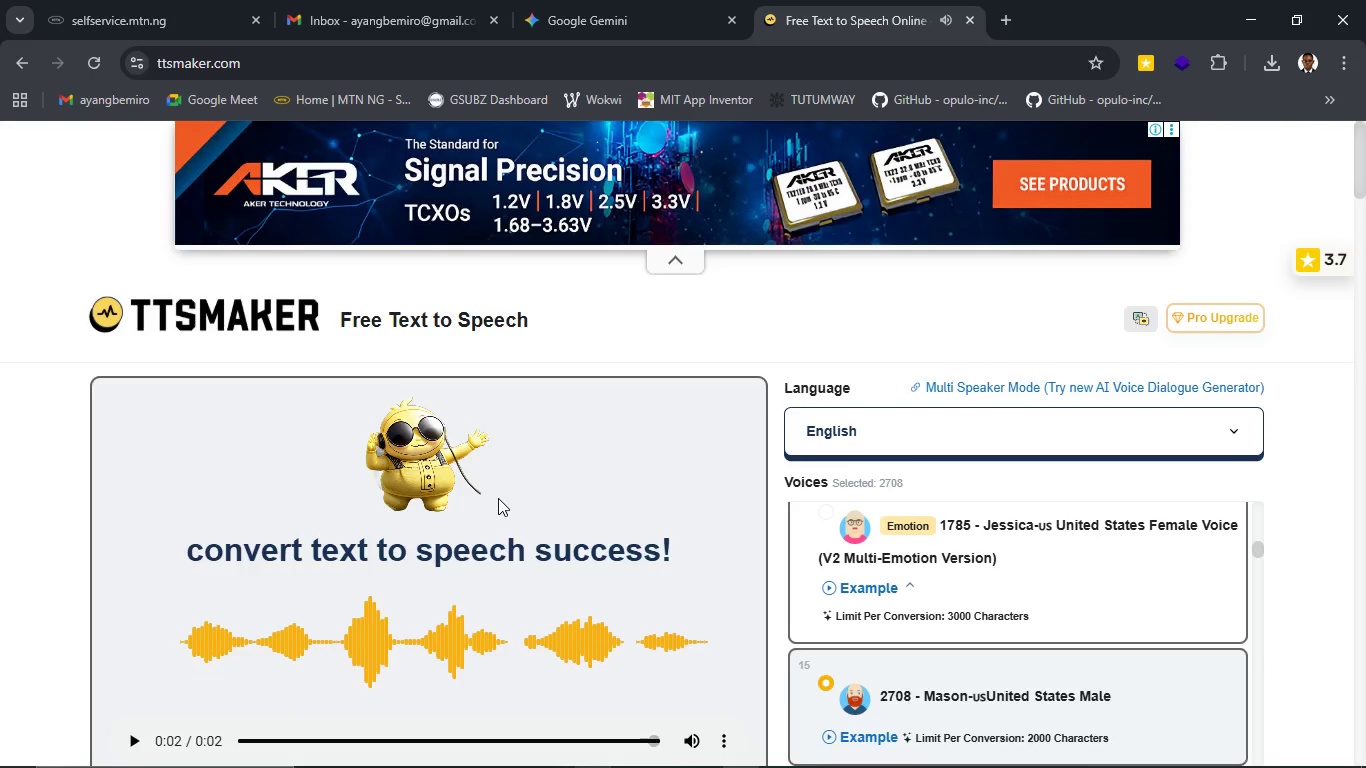 
scroll: coordinate [498, 498], scroll_direction: down, amount: 3.0
 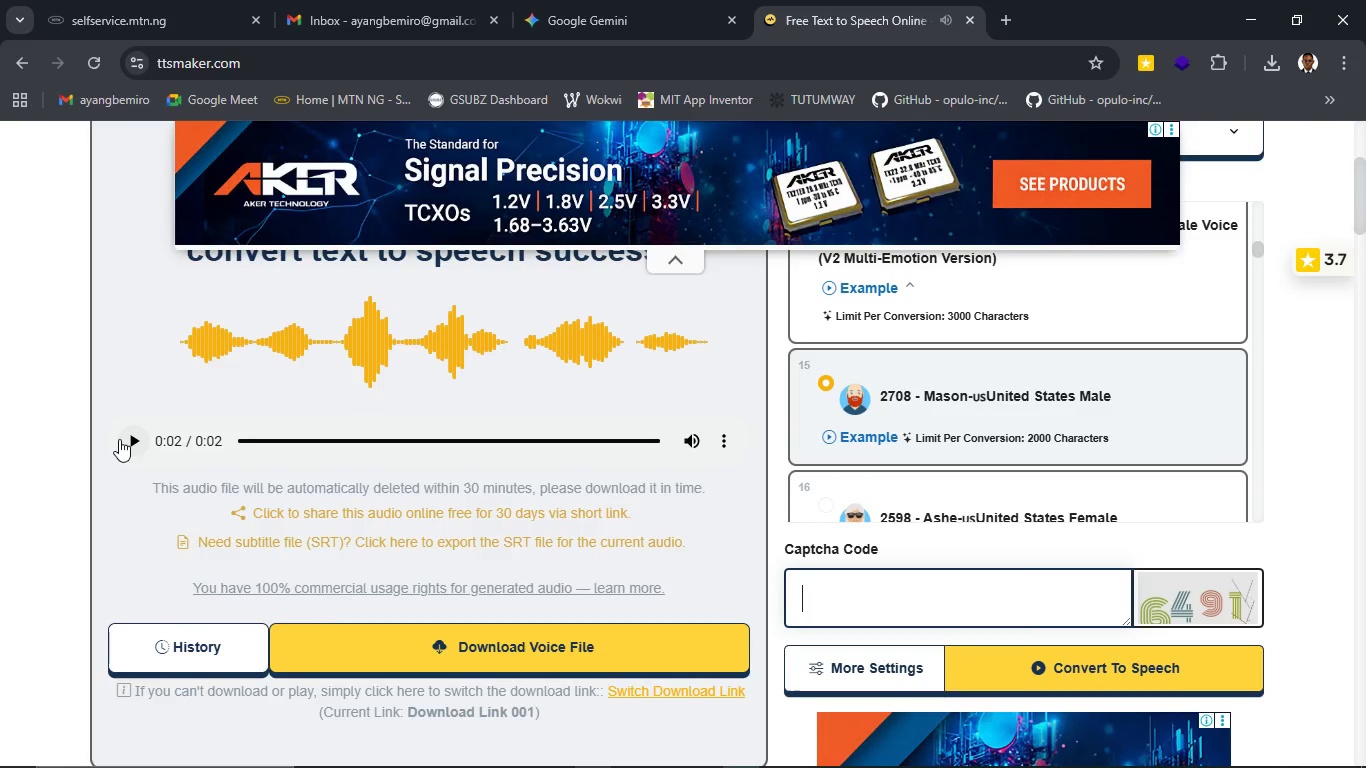 
left_click([119, 442])
 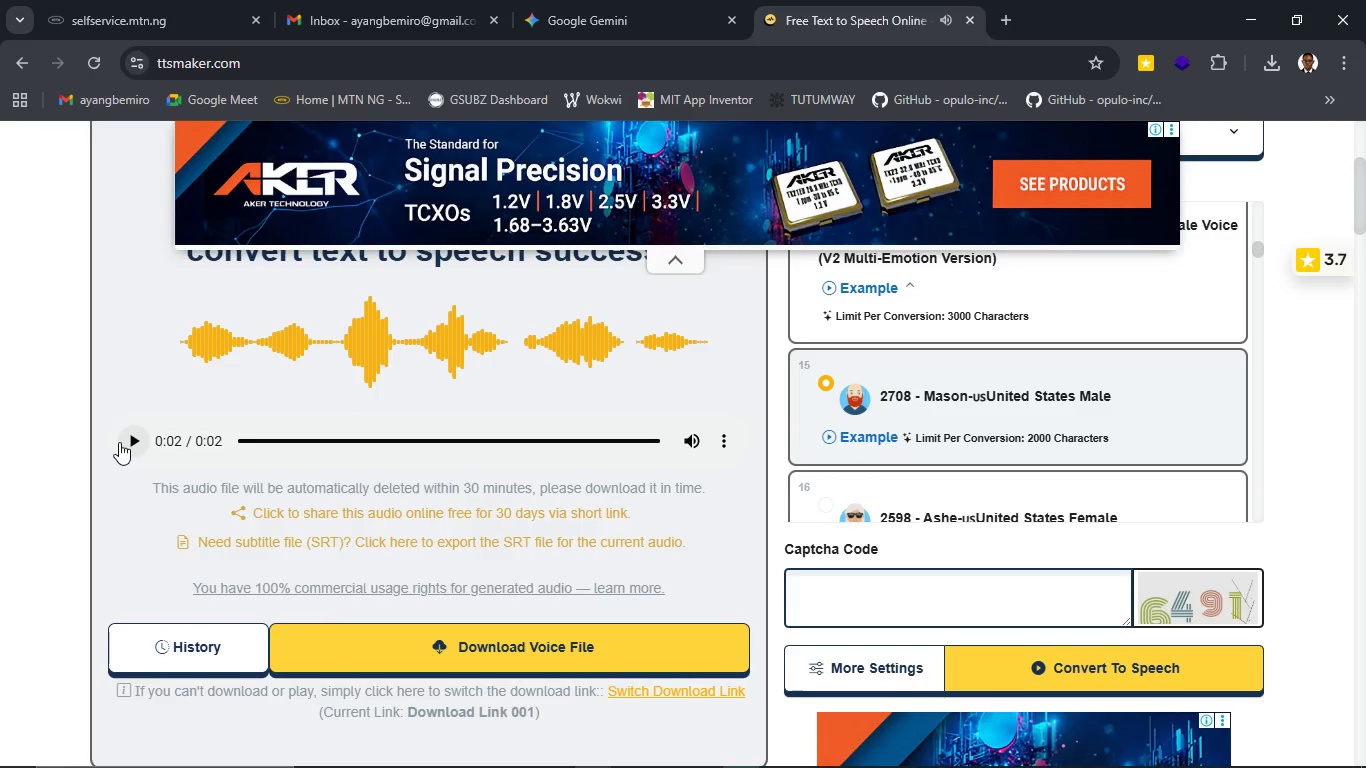 
left_click([119, 442])
 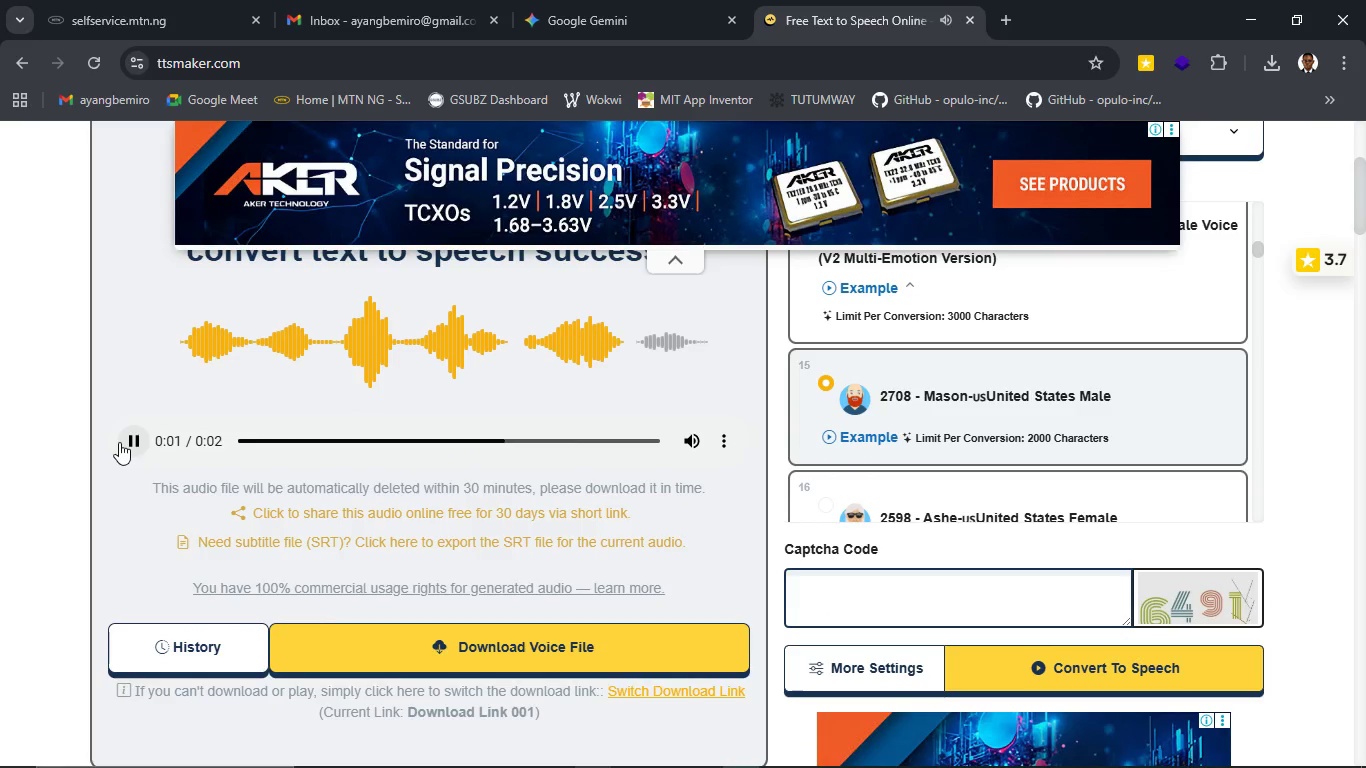 
left_click([119, 442])
 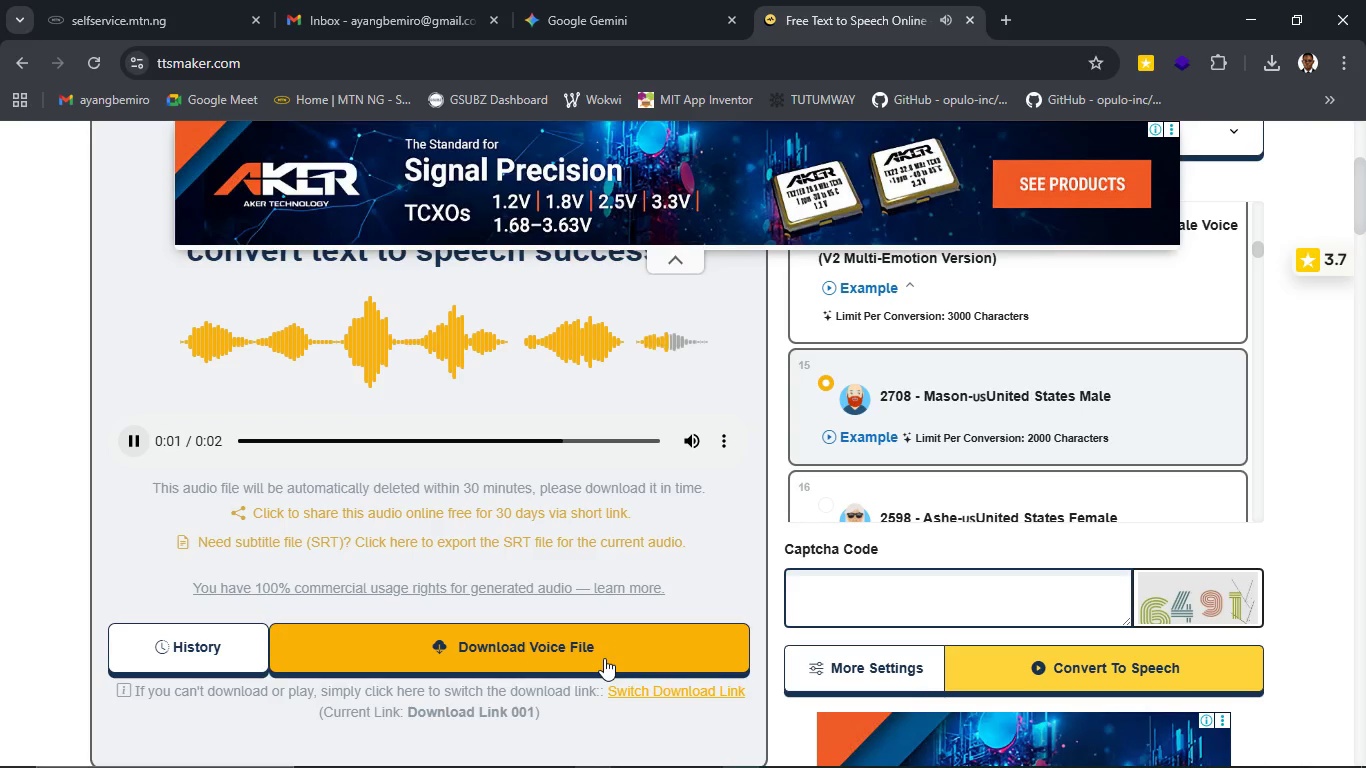 
left_click([604, 658])
 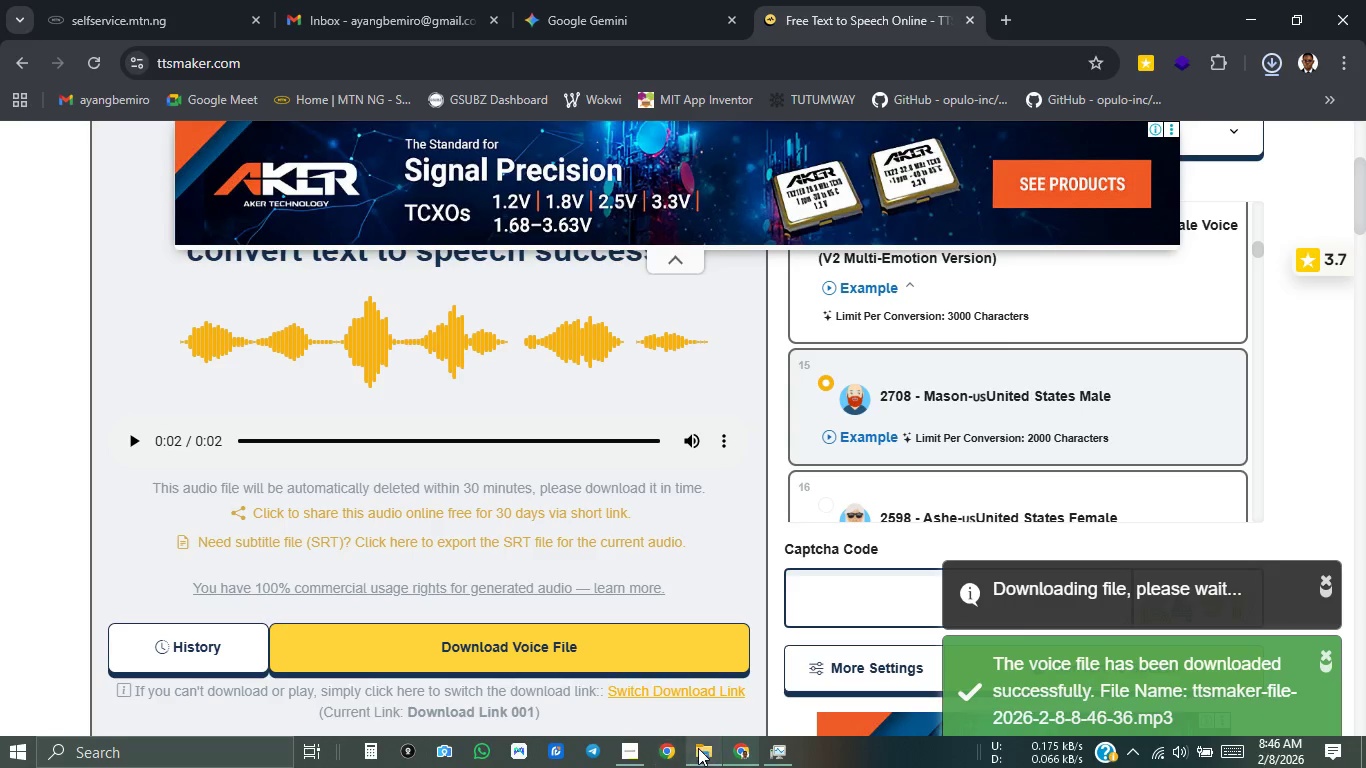 
wait(8.14)
 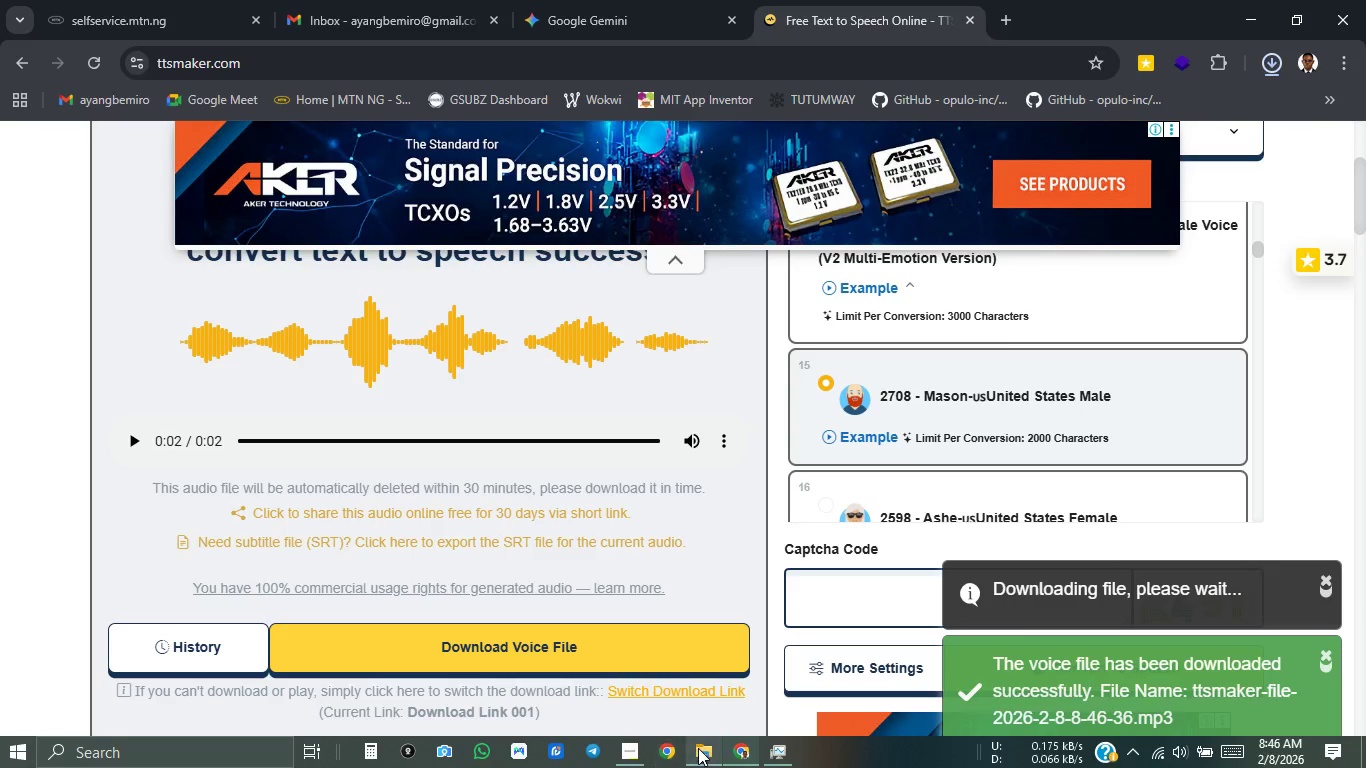 
left_click([694, 752])
 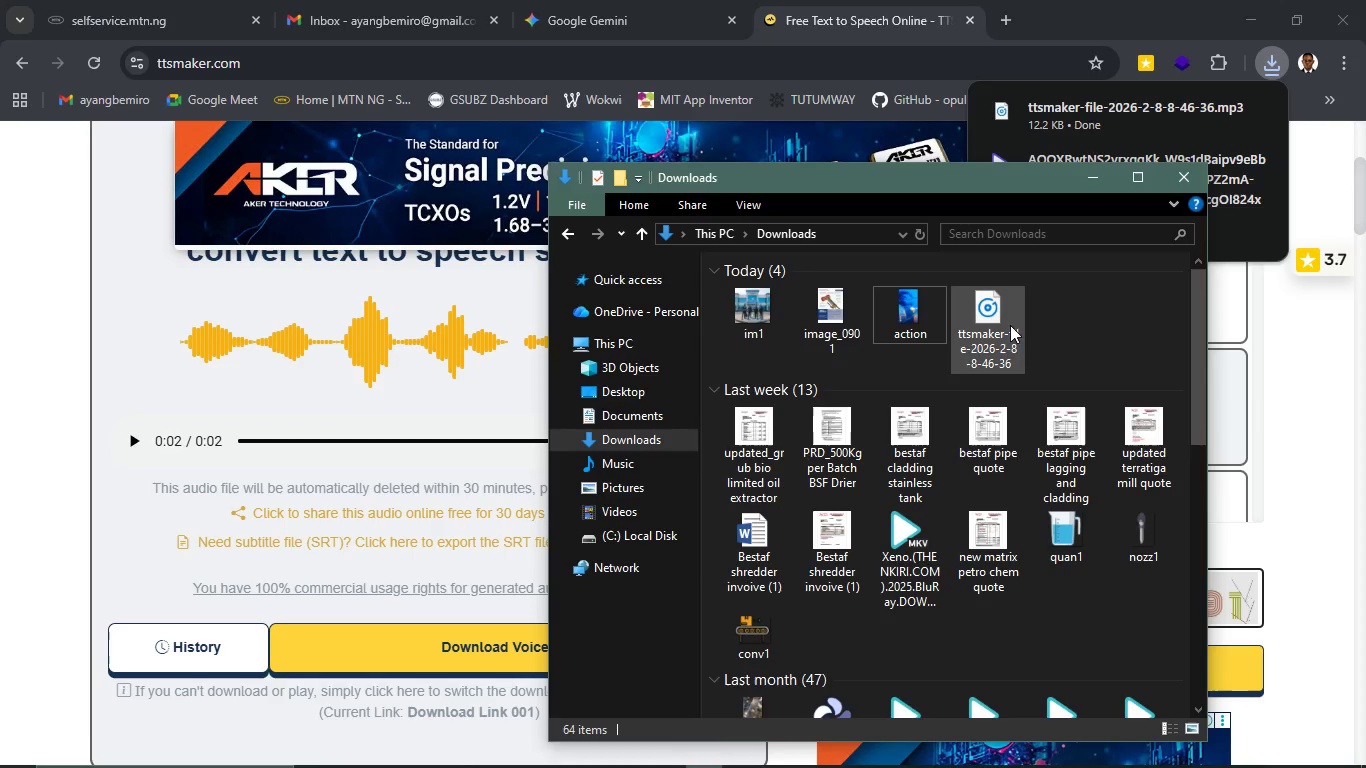 
left_click([1011, 306])
 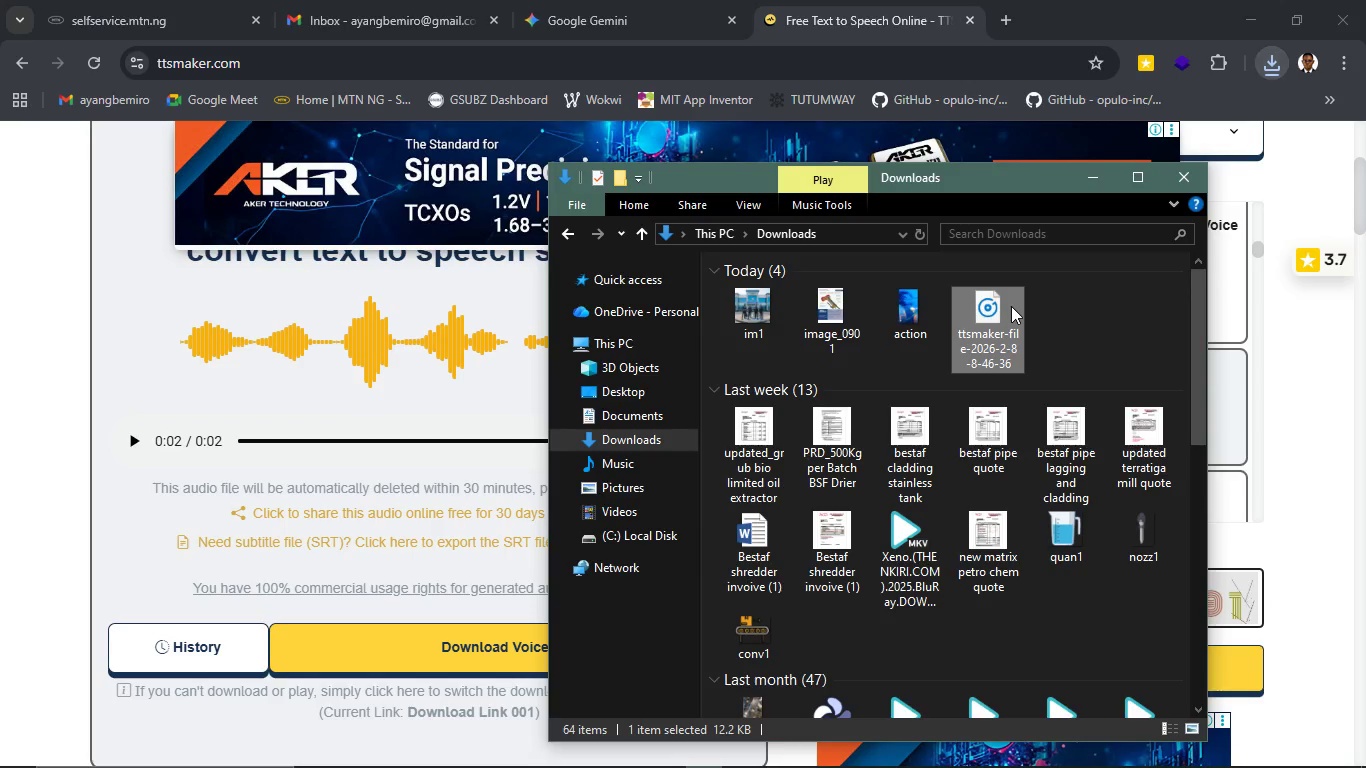 
key(F2)
 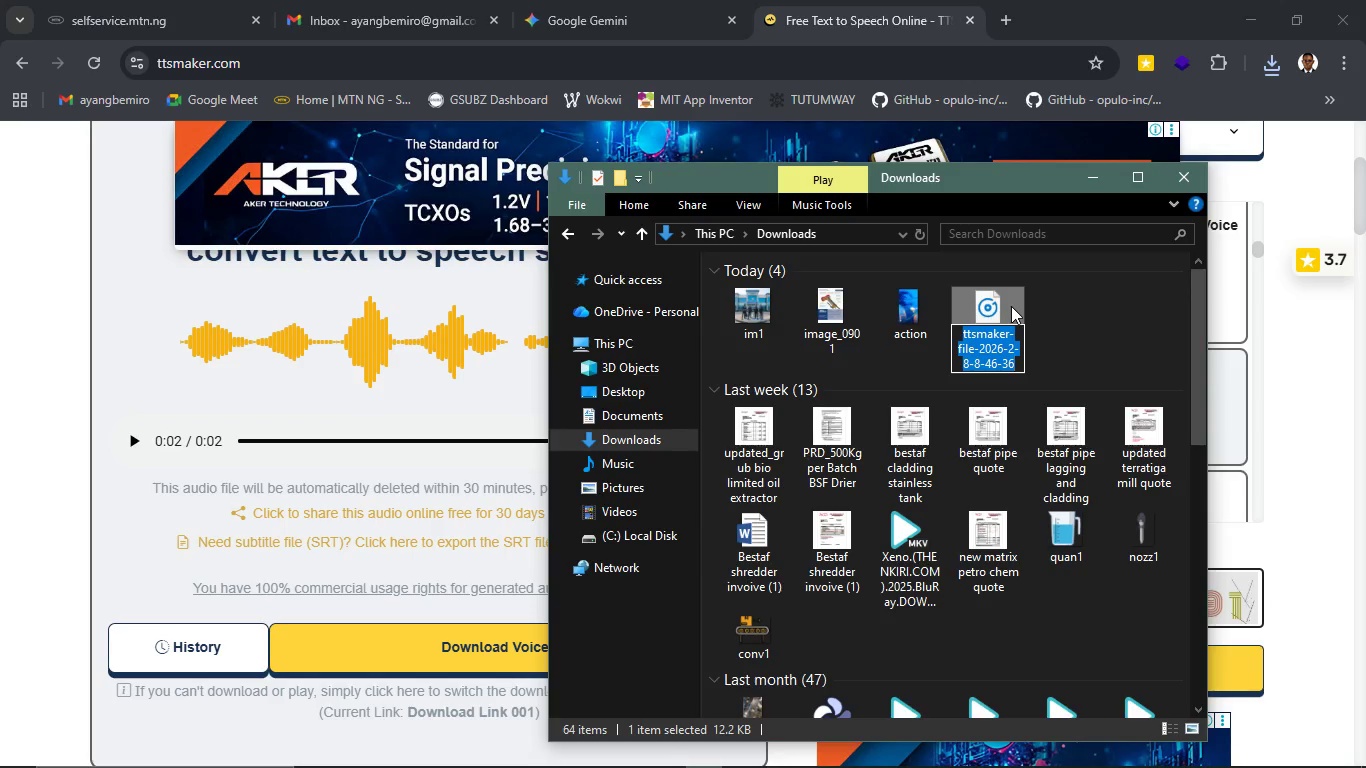 
key(1)
 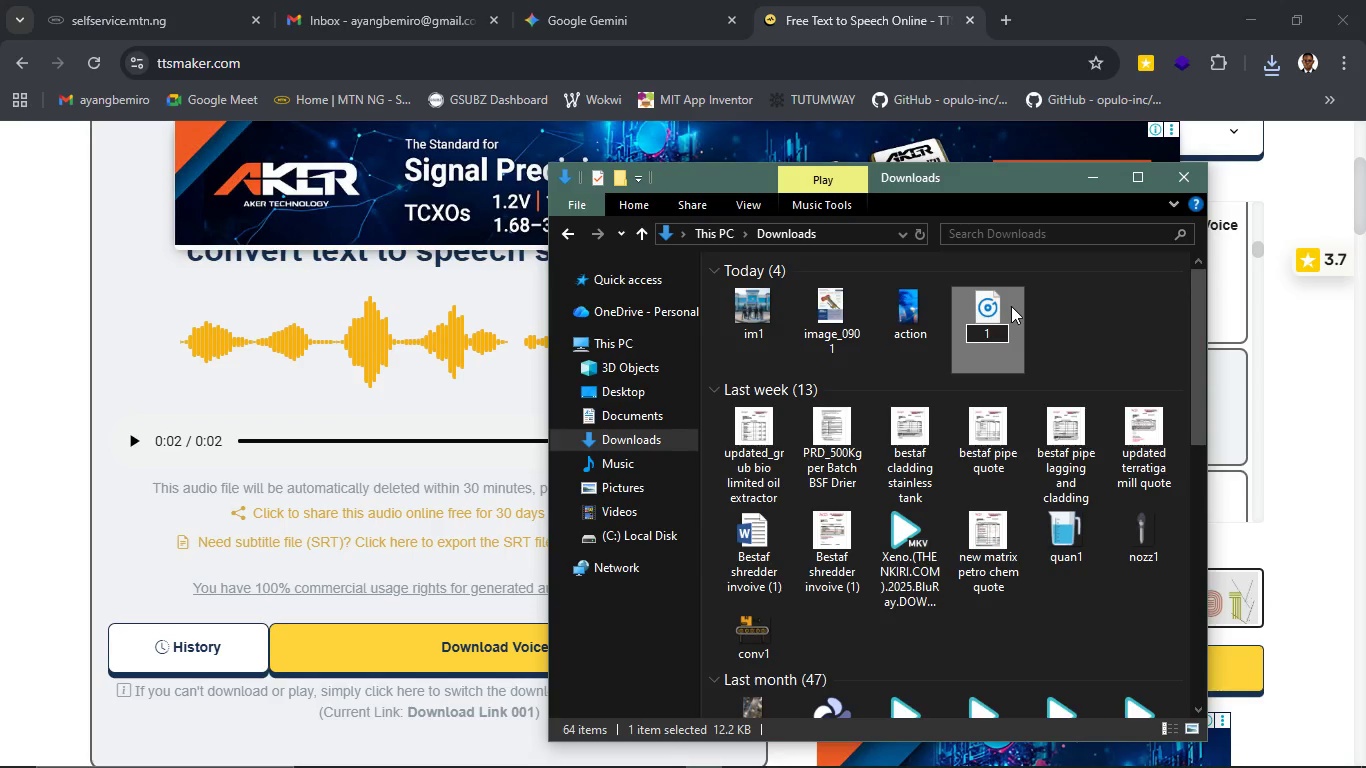 
key(Enter)
 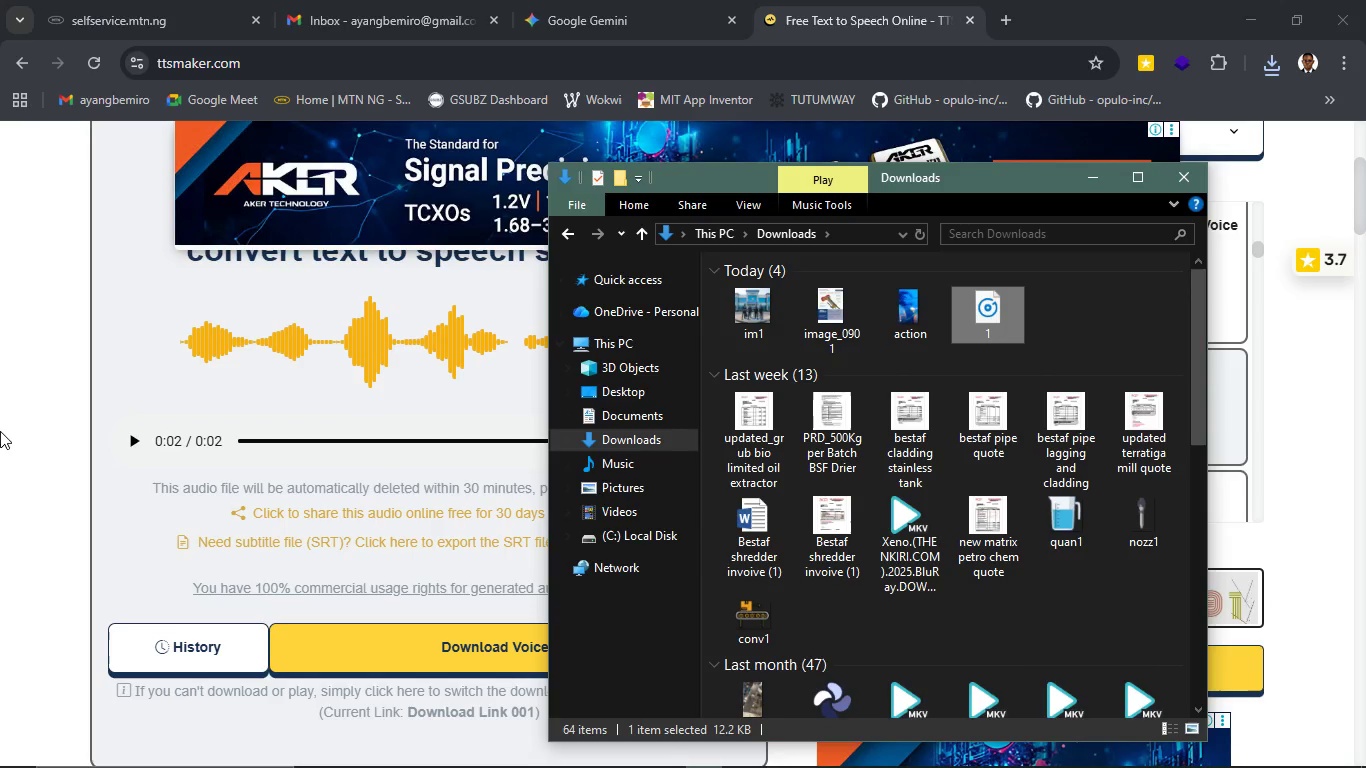 
left_click([11, 468])
 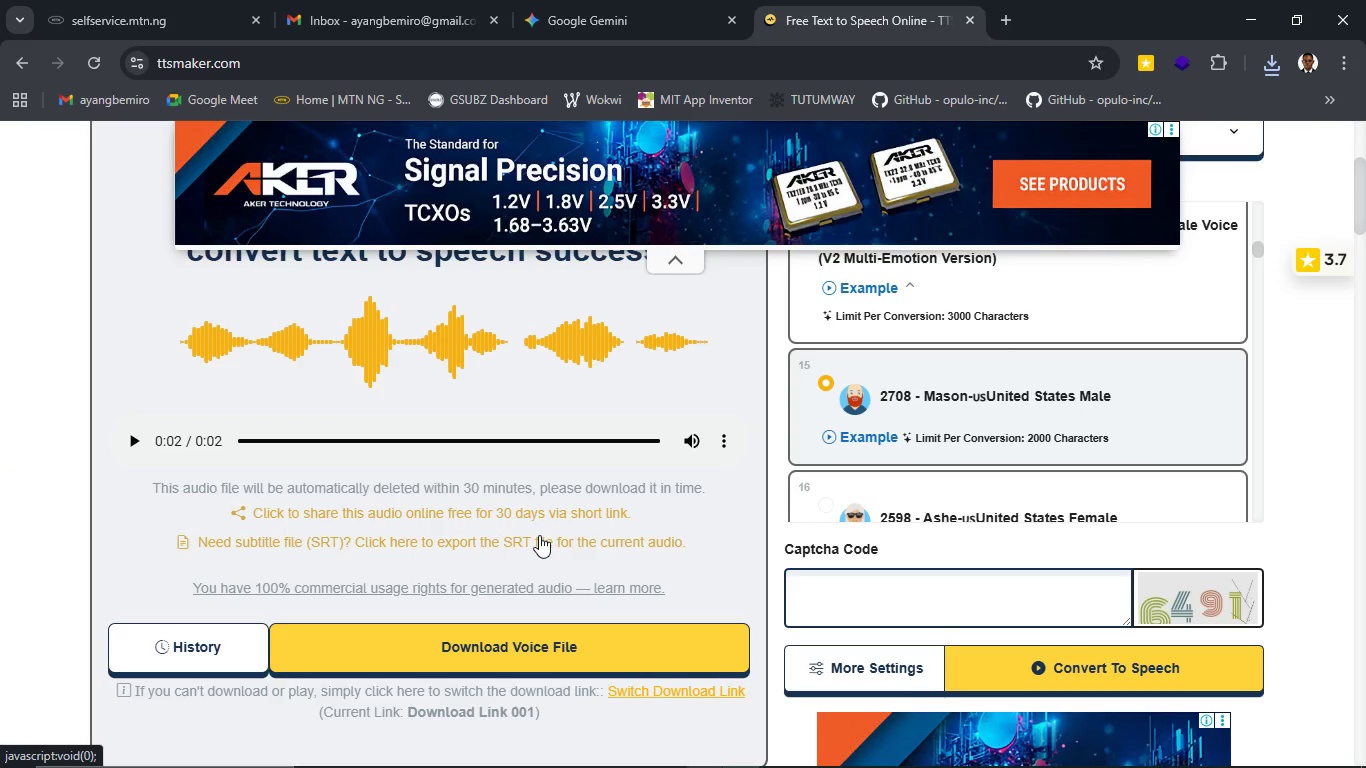 
scroll: coordinate [539, 535], scroll_direction: up, amount: 4.0
 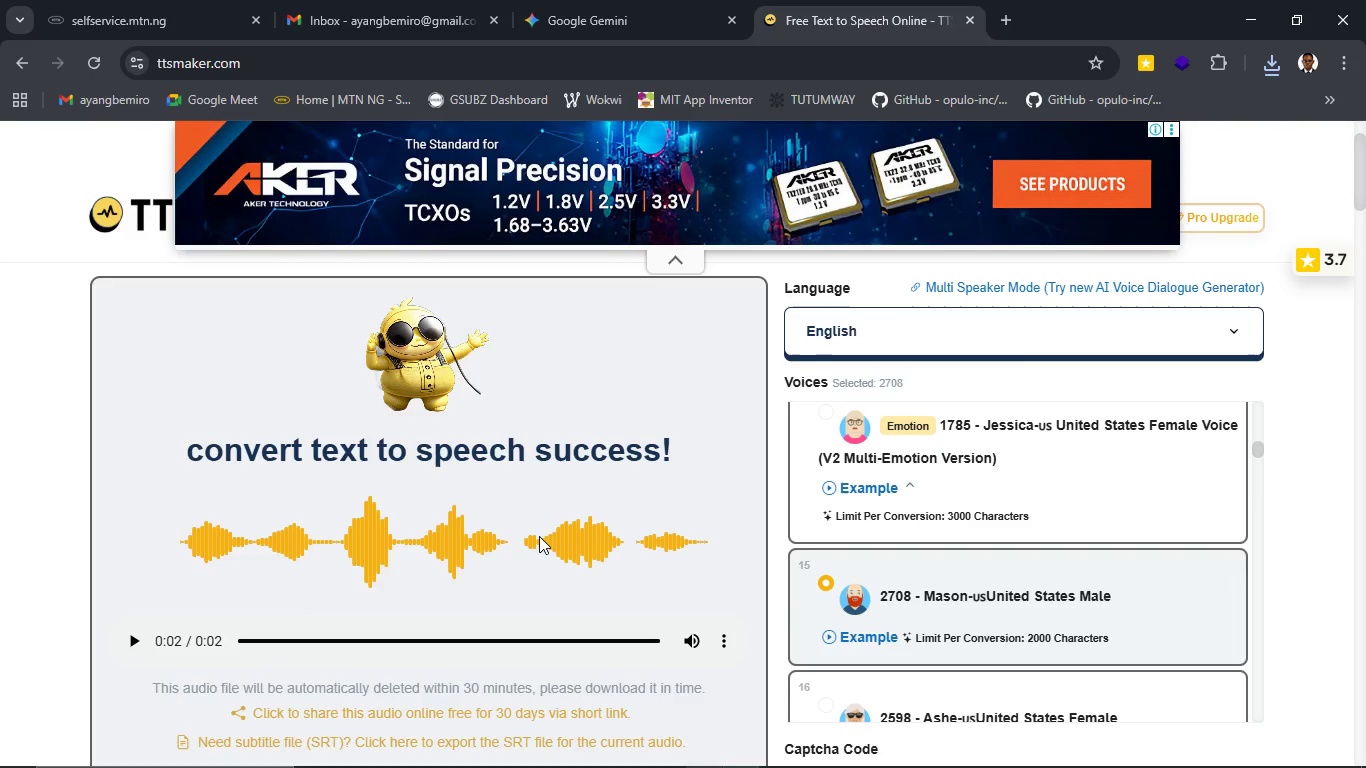 
scroll: coordinate [400, 544], scroll_direction: down, amount: 4.0
 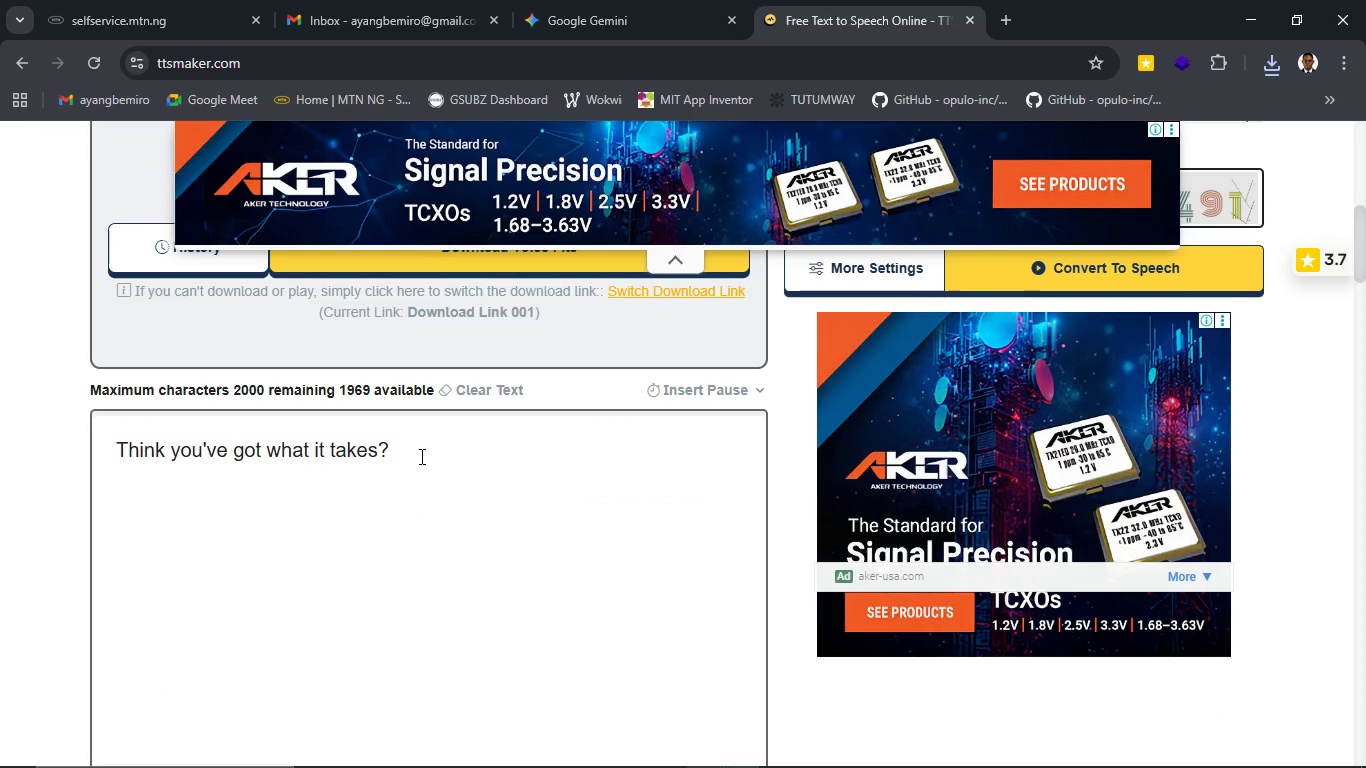 
left_click_drag(start_coordinate=[418, 455], to_coordinate=[86, 454])
 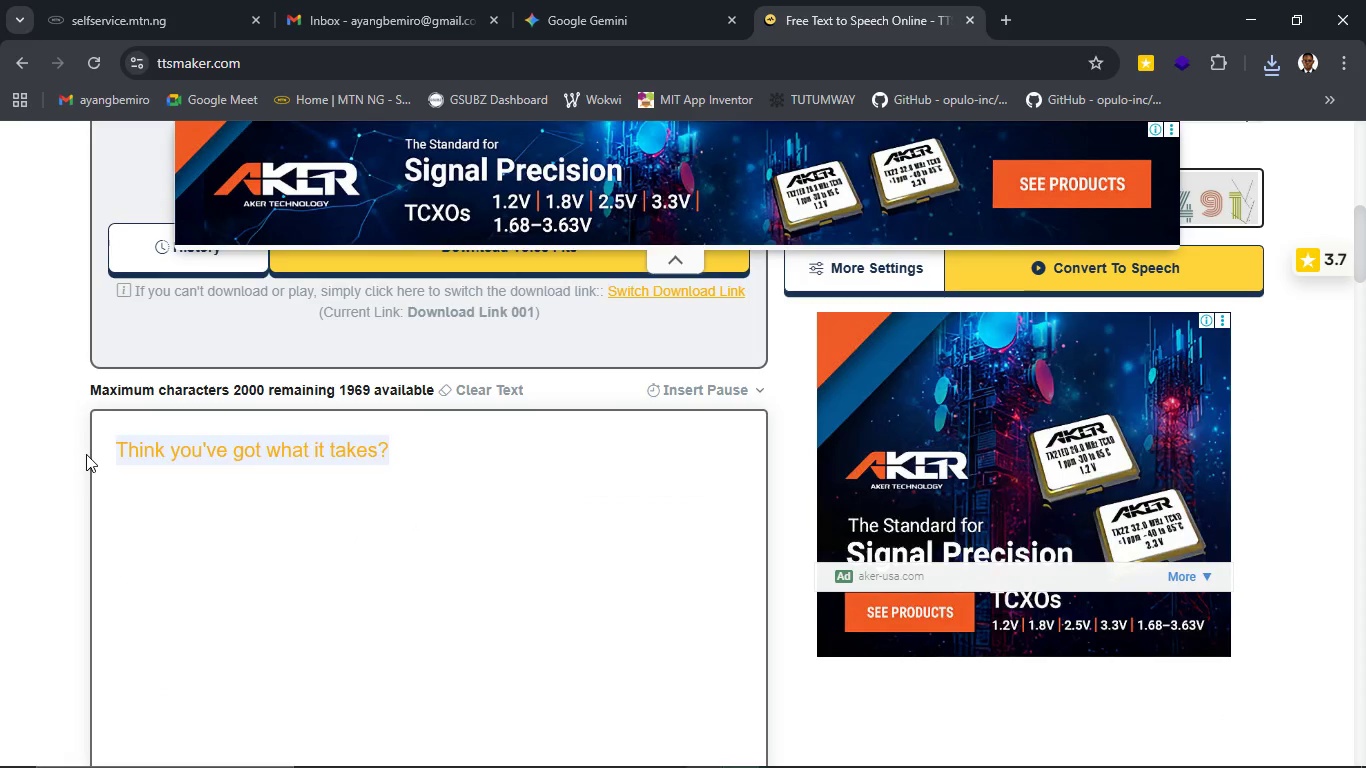 
key(Backspace)
 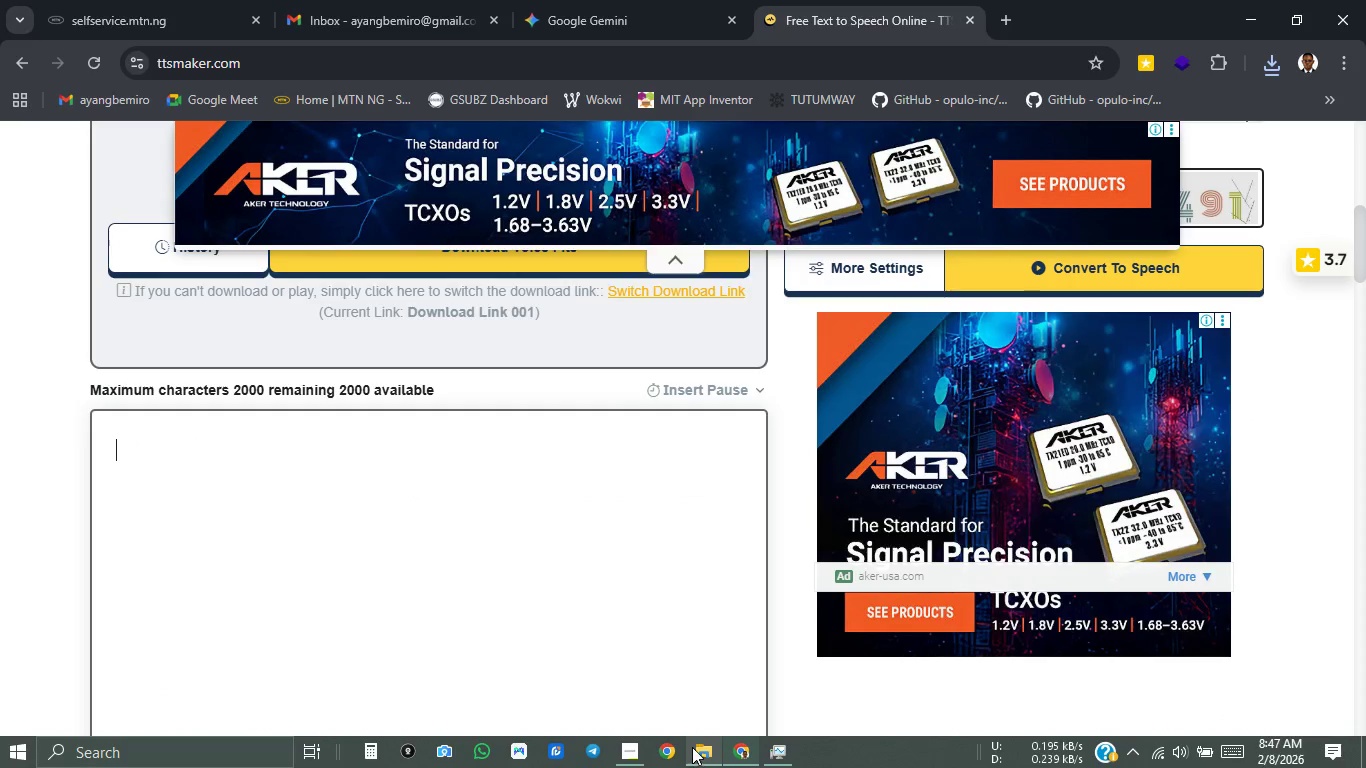 
left_click([617, 0])
 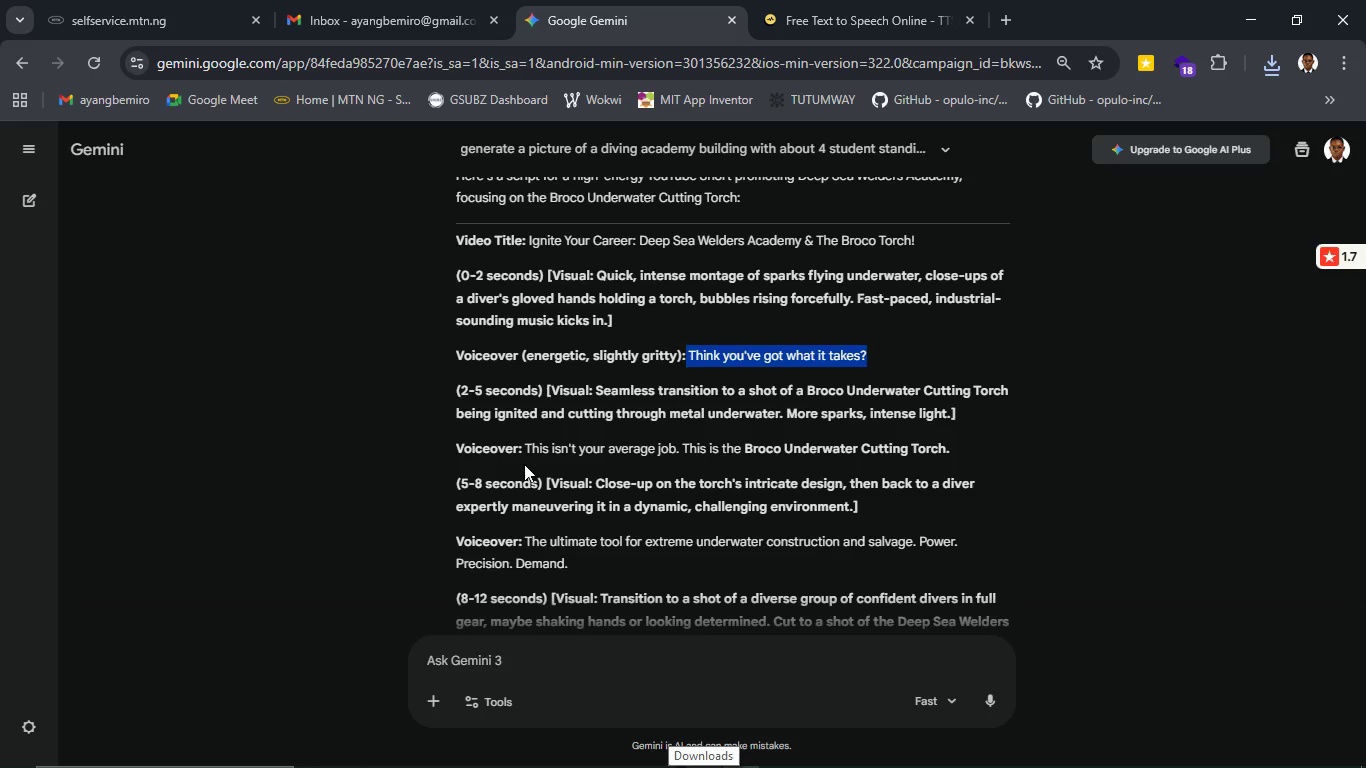 
wait(8.27)
 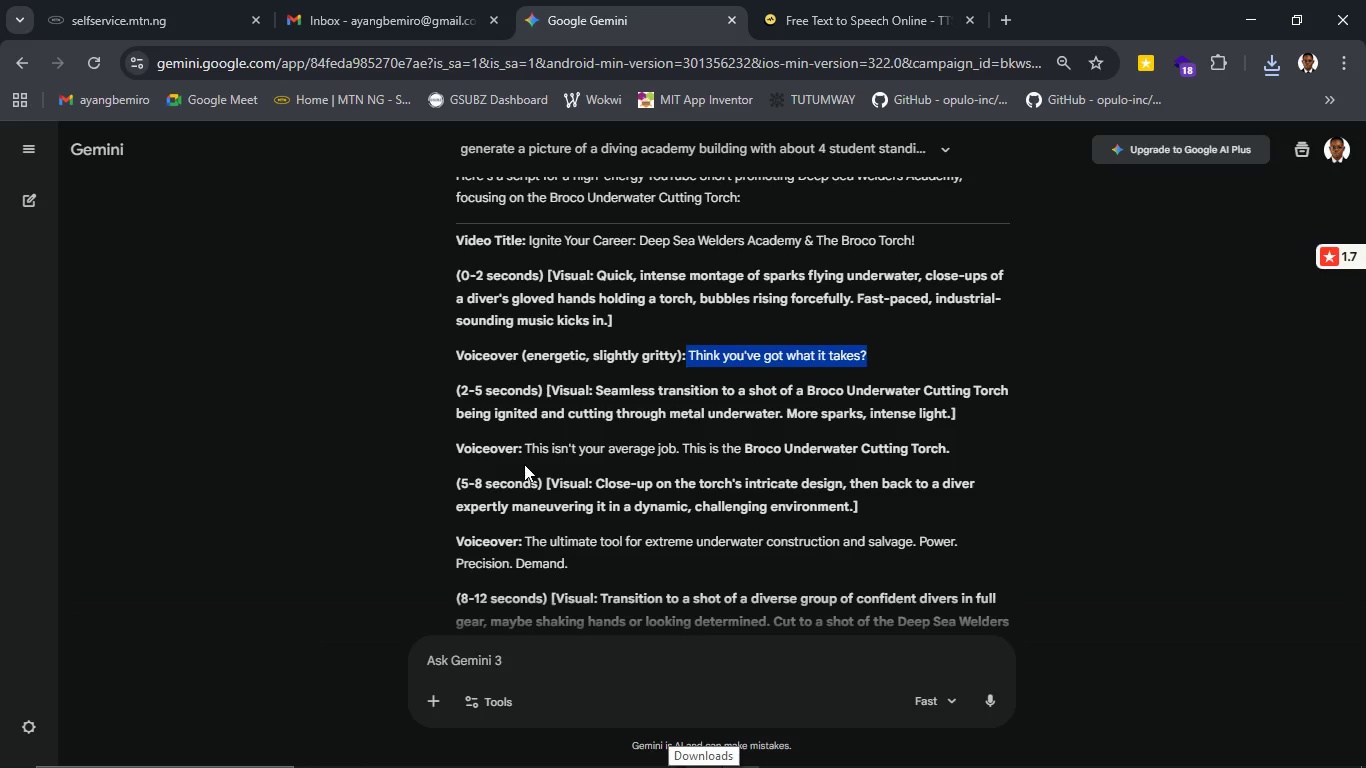 
left_click_drag(start_coordinate=[528, 445], to_coordinate=[945, 451])
 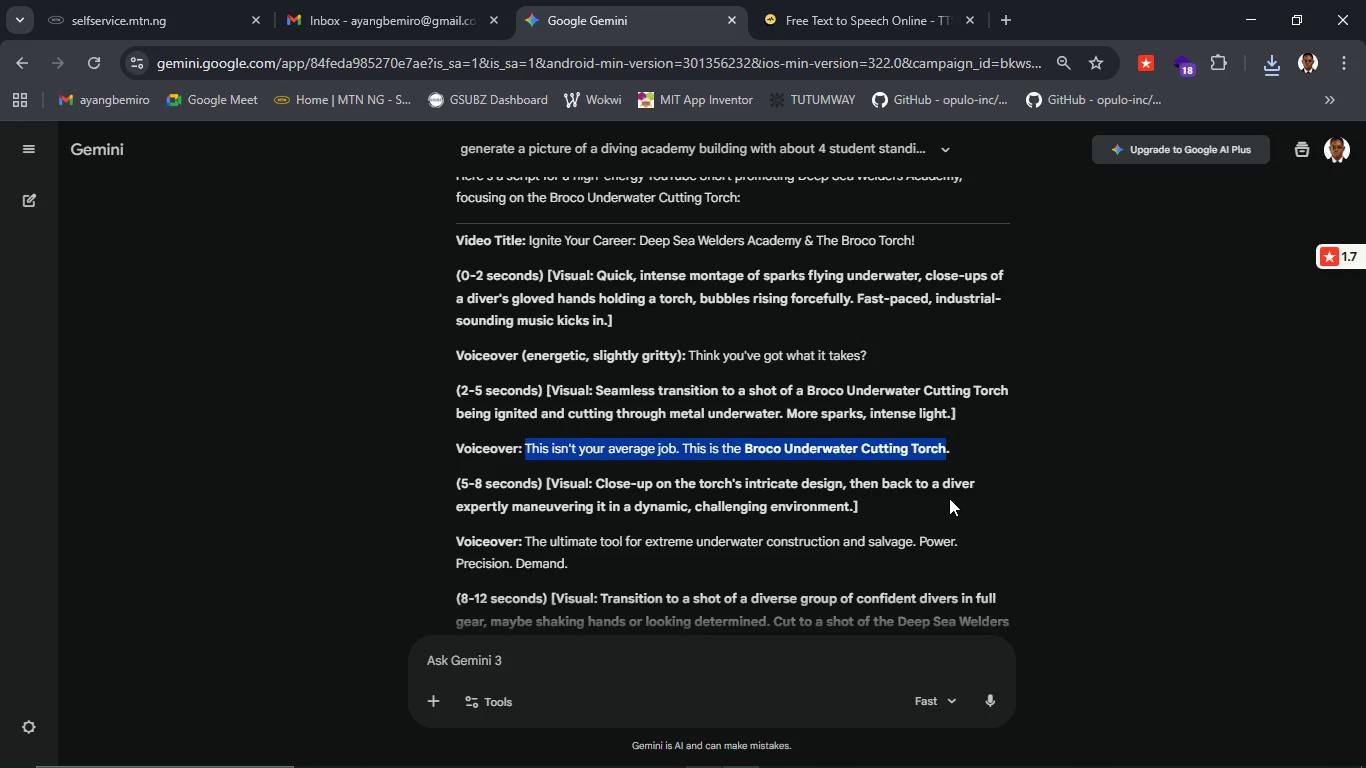 
key(Control+C)
 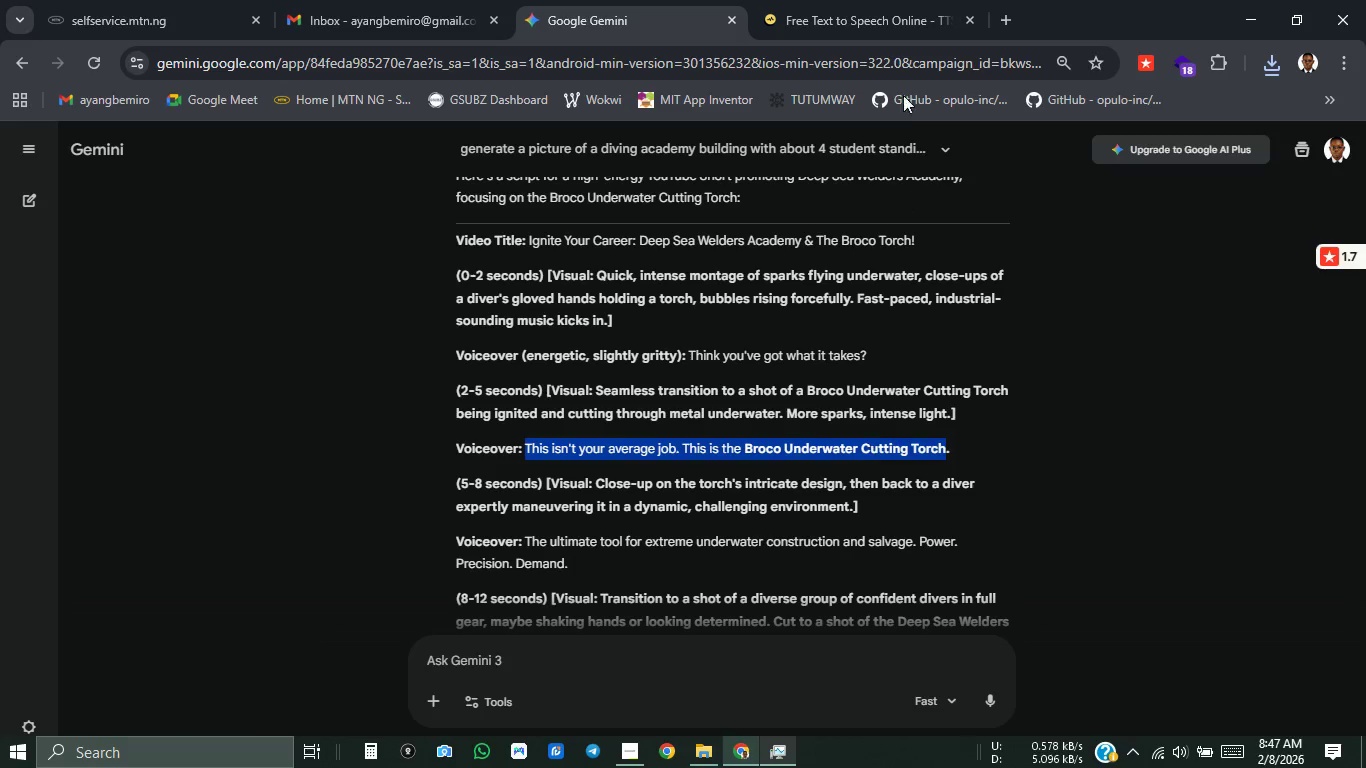 
left_click([879, 9])
 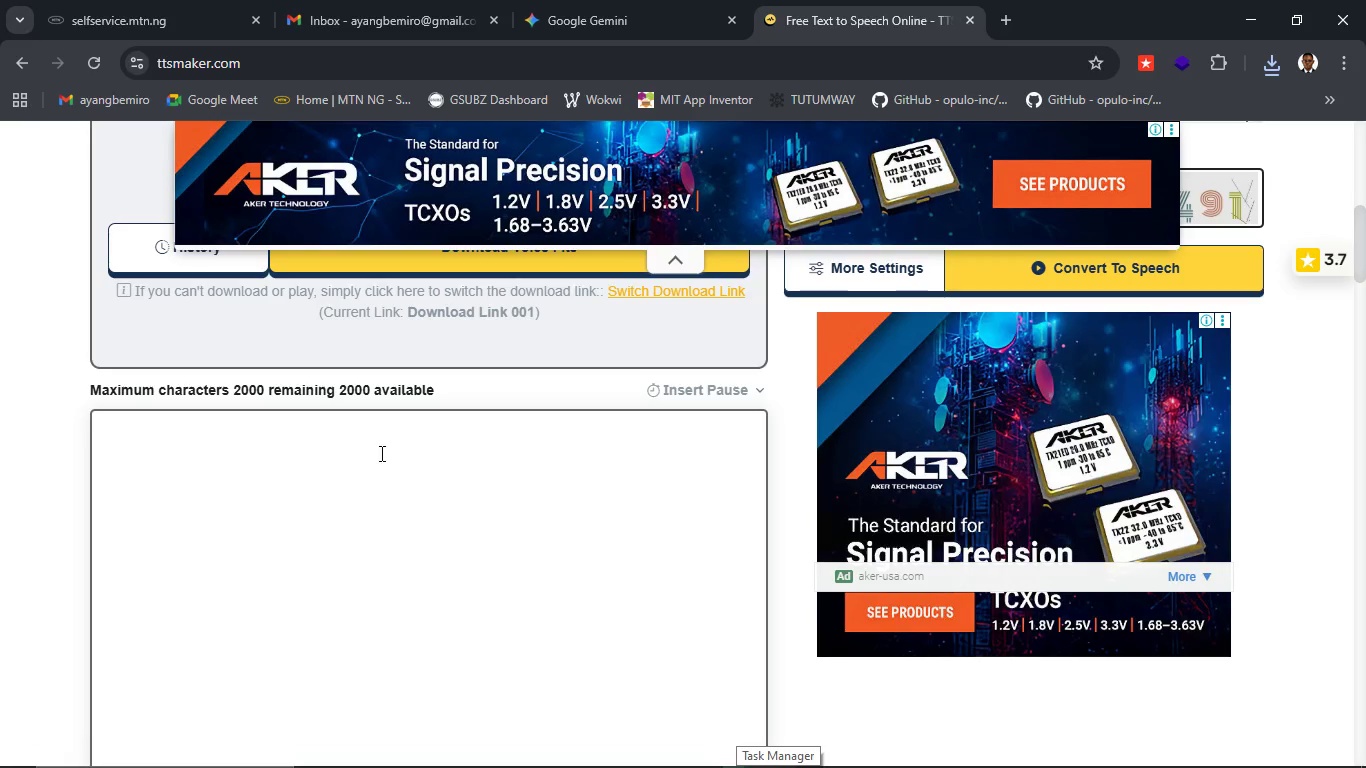 
key(Control+V)
 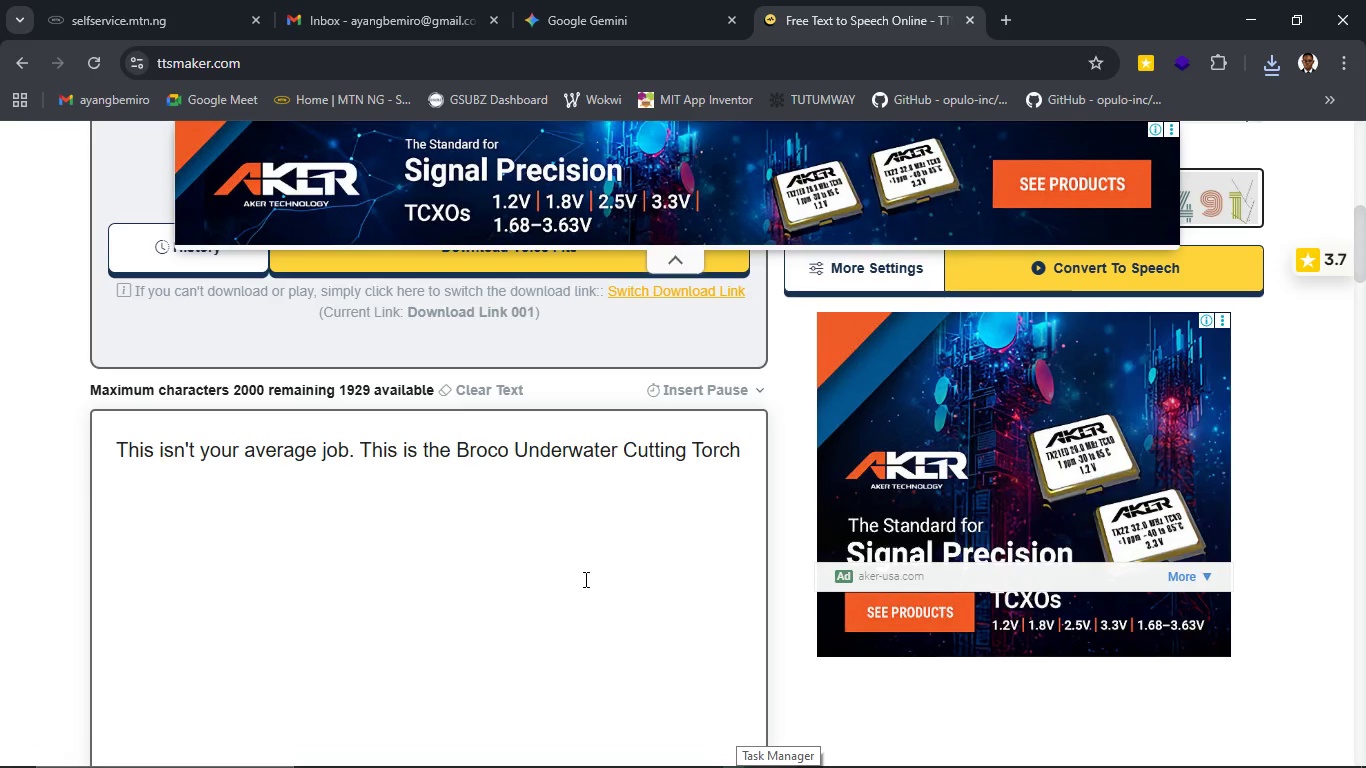 
scroll: coordinate [584, 579], scroll_direction: up, amount: 2.0
 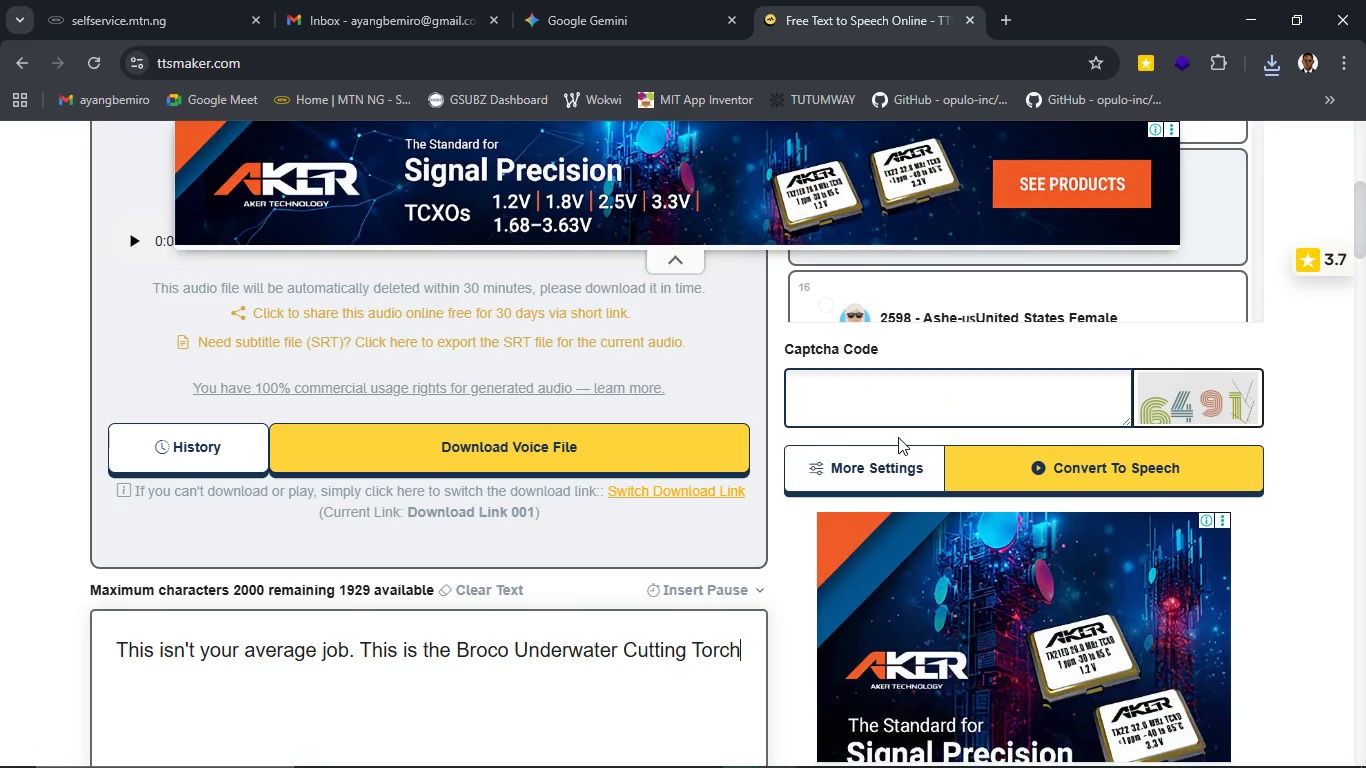 
left_click([894, 405])
 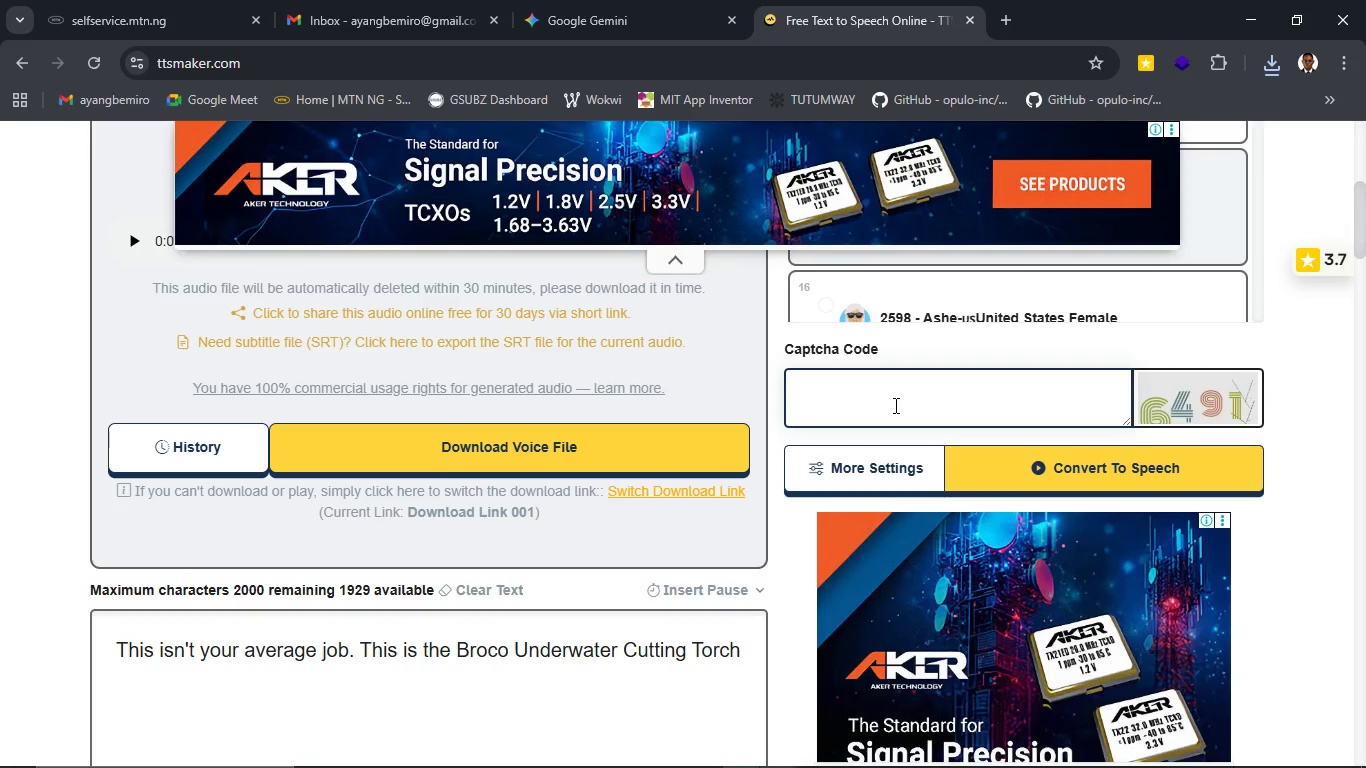 
type(6491)
 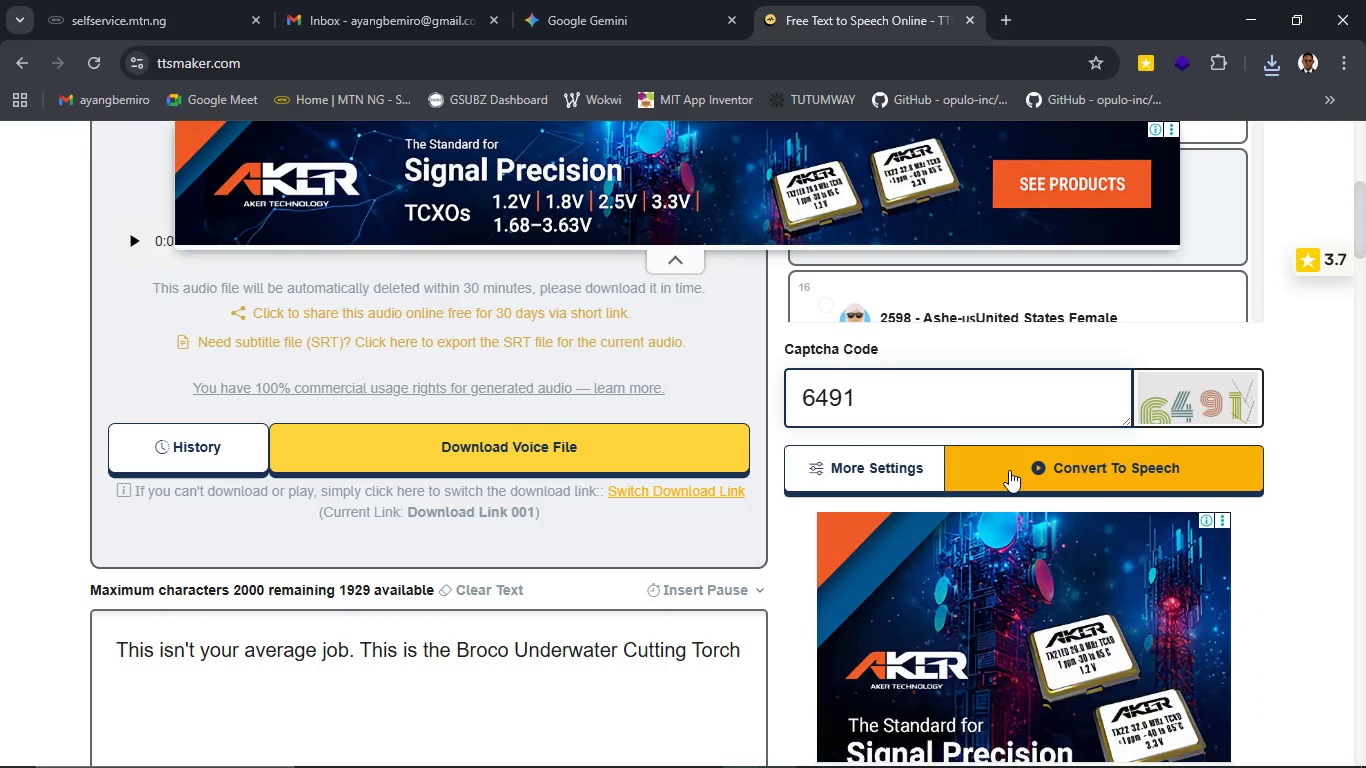 
left_click([1009, 470])
 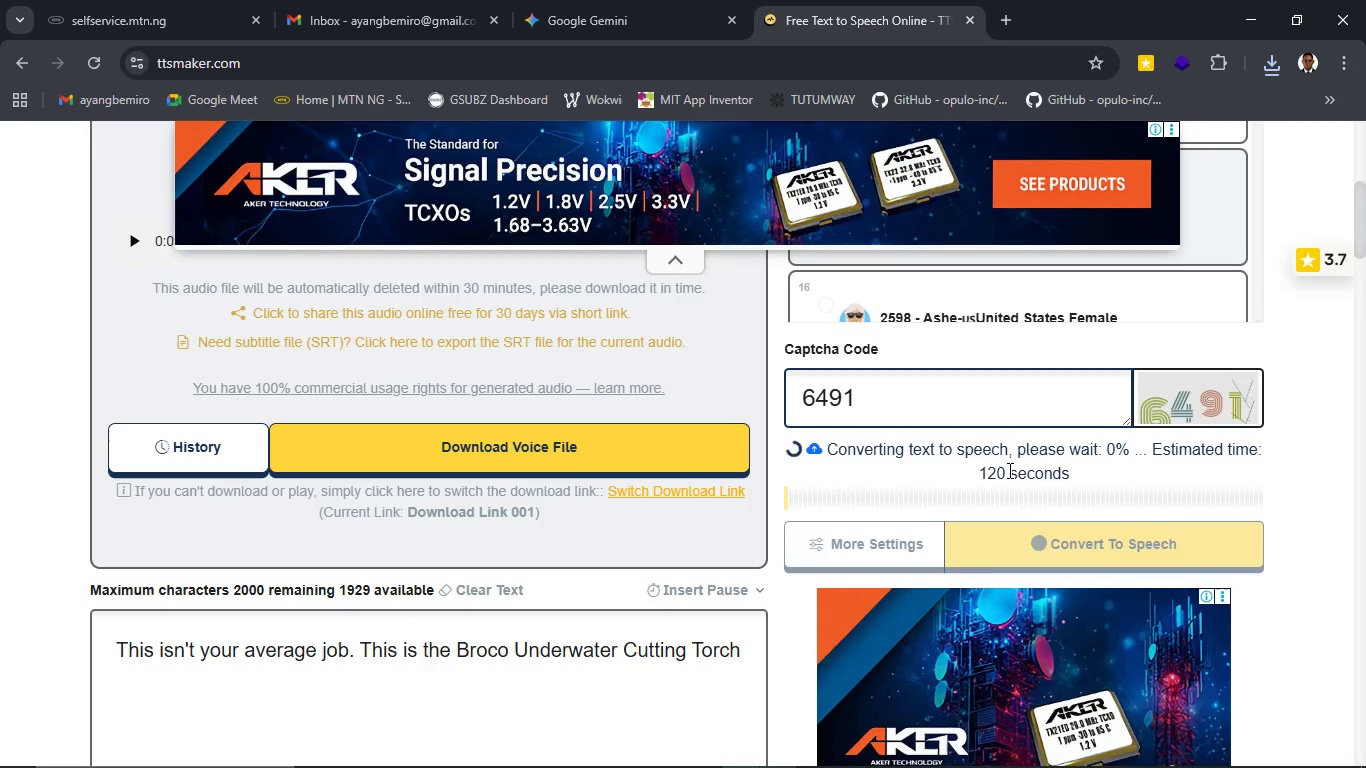 
mouse_move([783, 508])
 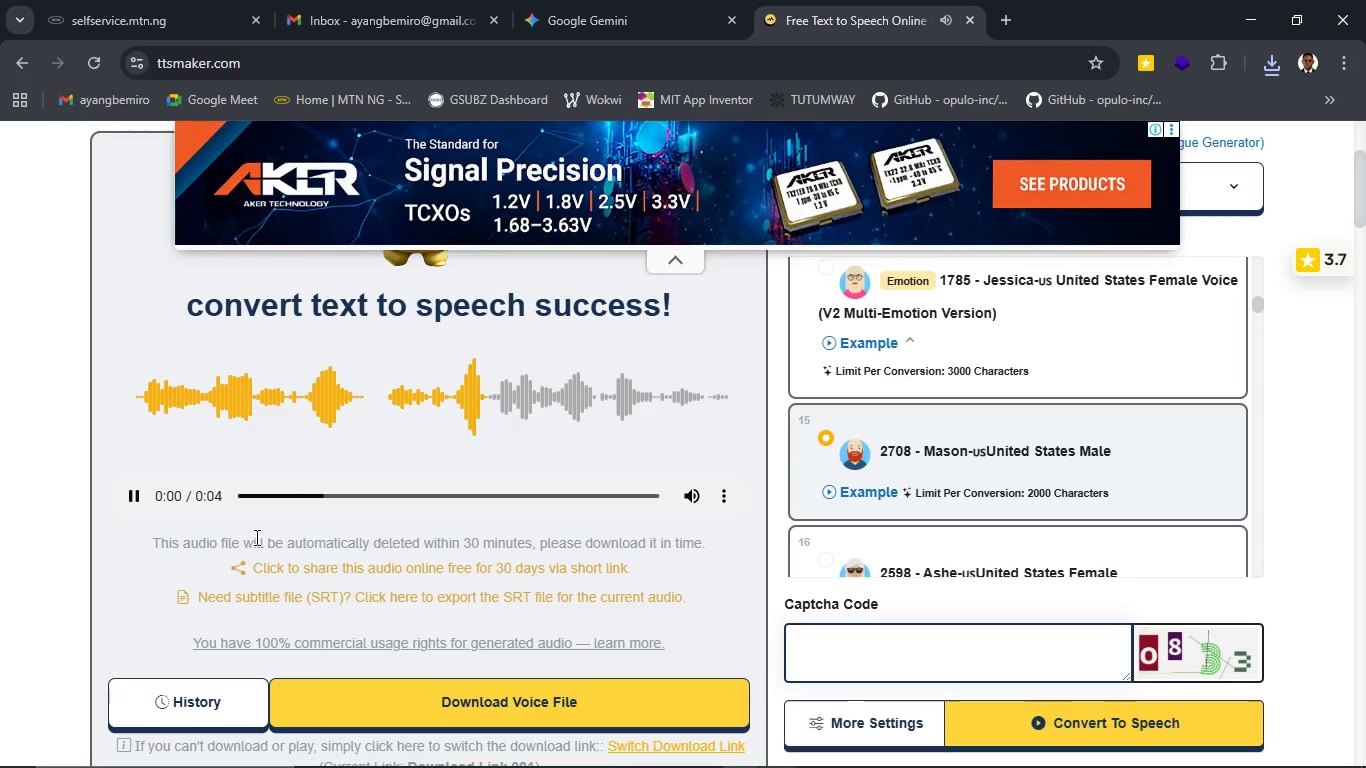 
scroll: coordinate [398, 534], scroll_direction: up, amount: 1.0
 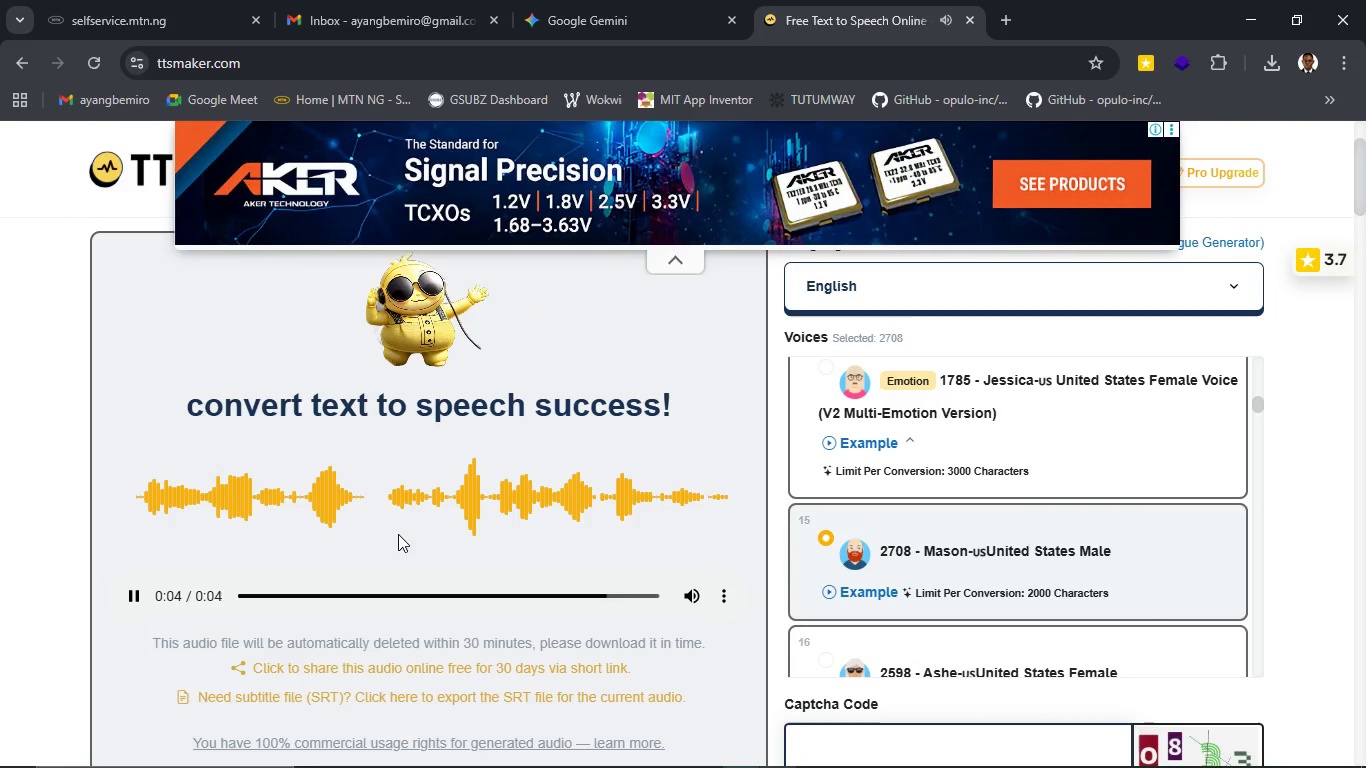 
scroll: coordinate [398, 534], scroll_direction: down, amount: 2.0
 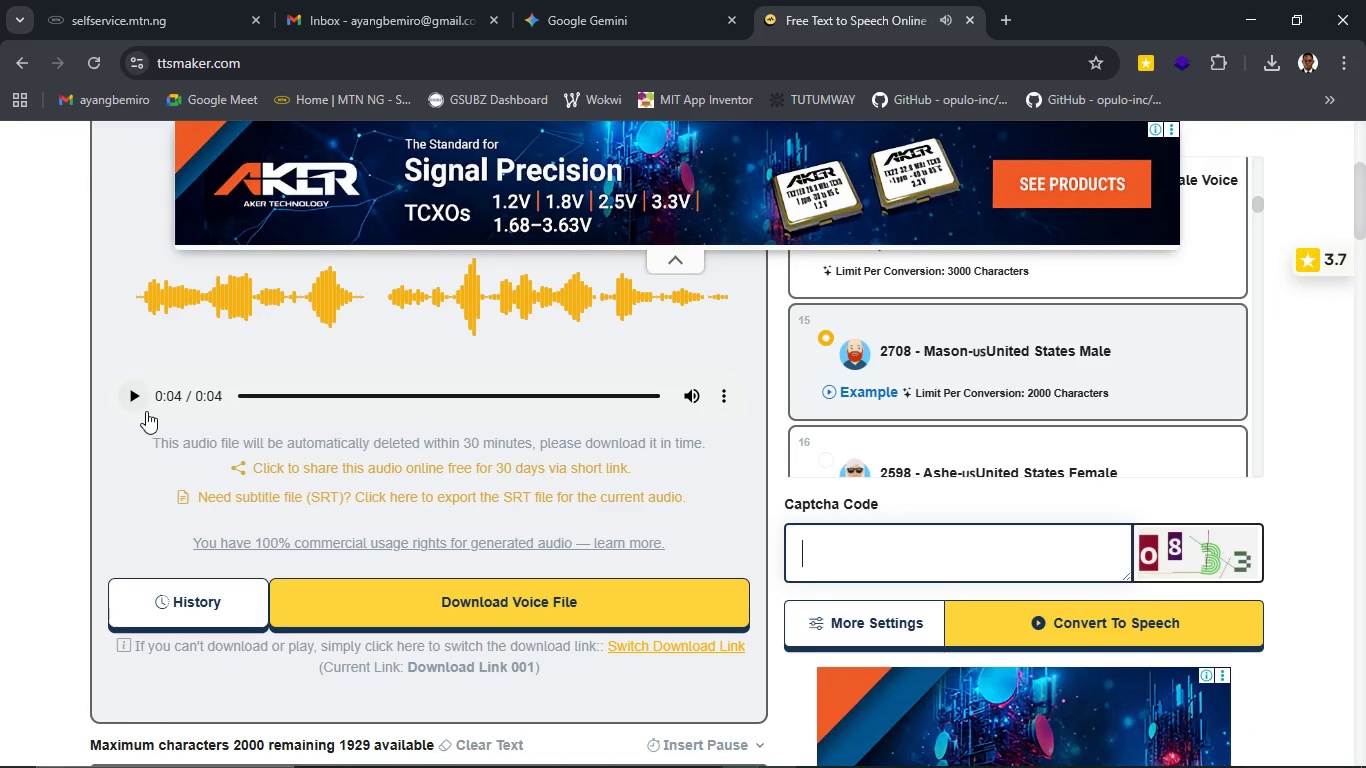 
left_click([145, 410])
 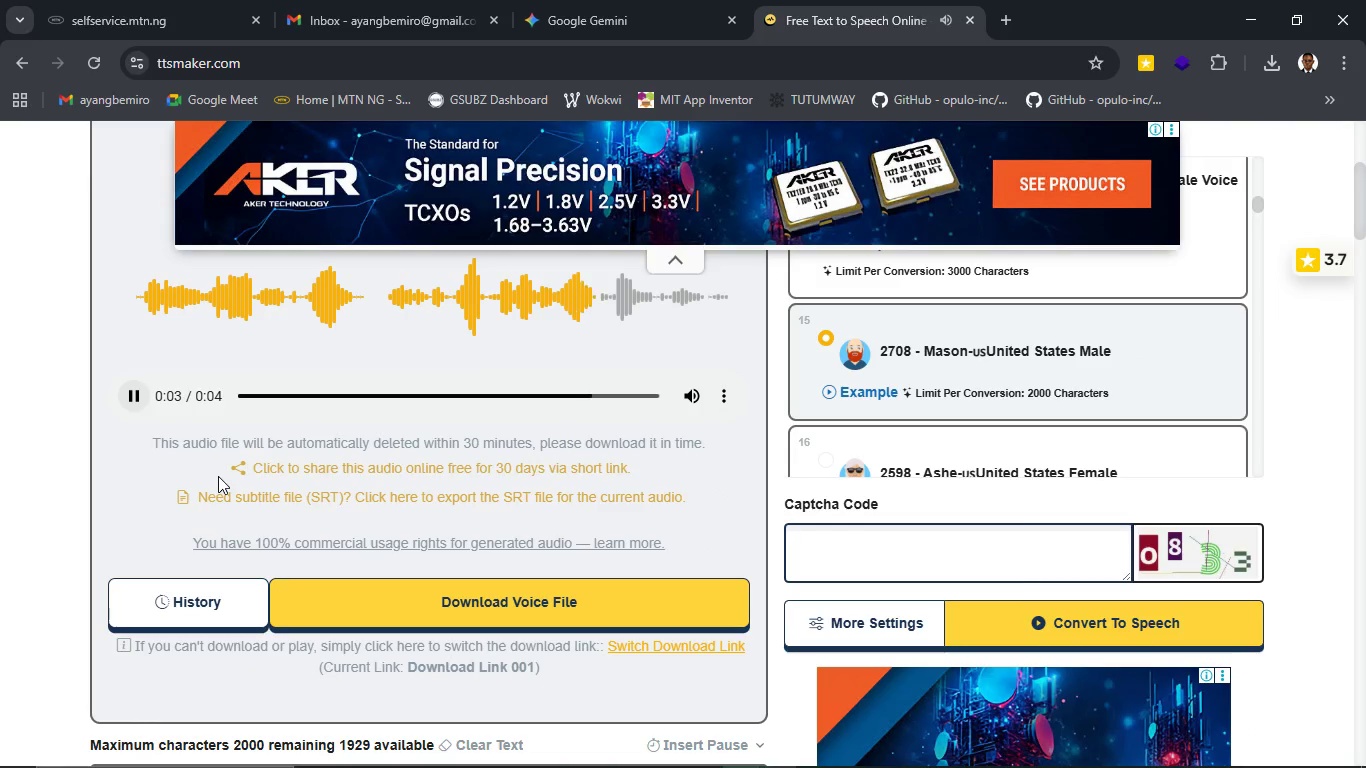 
wait(5.53)
 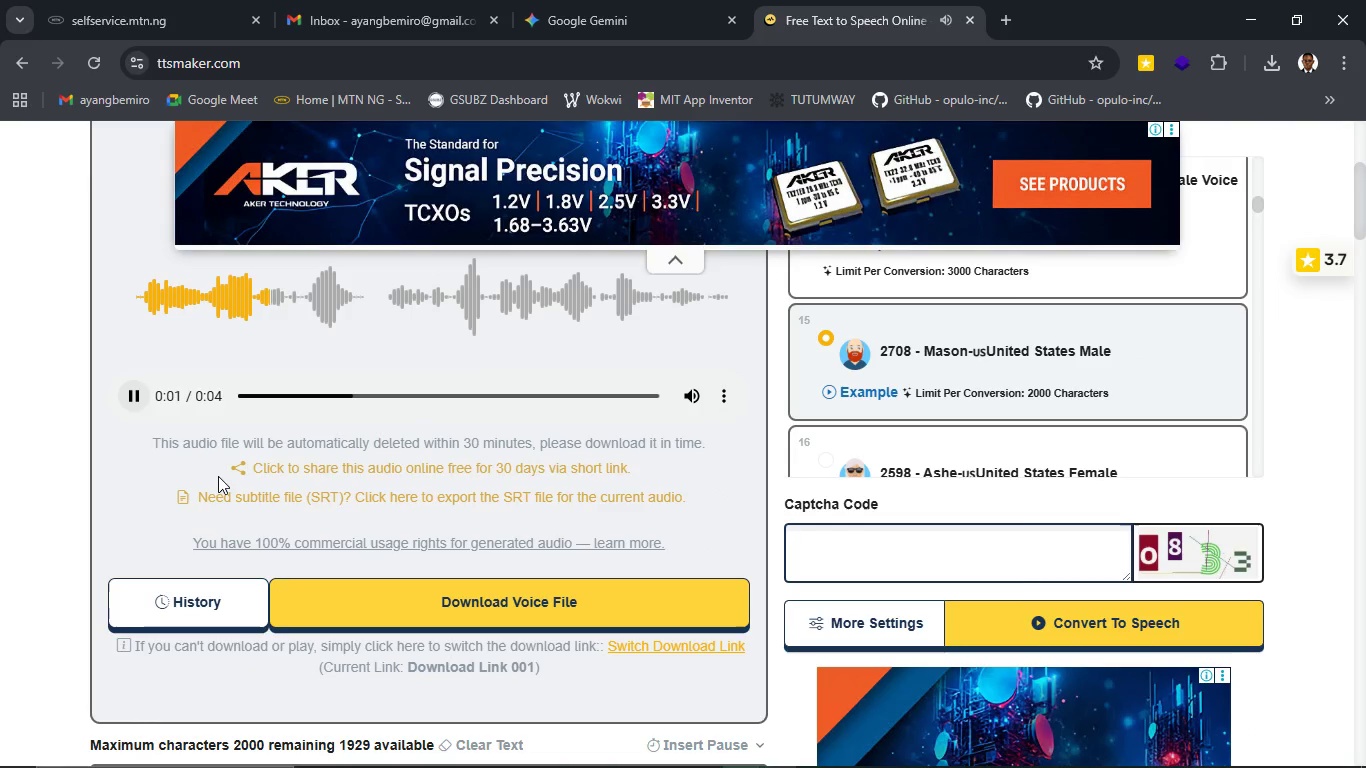 
left_click([130, 390])
 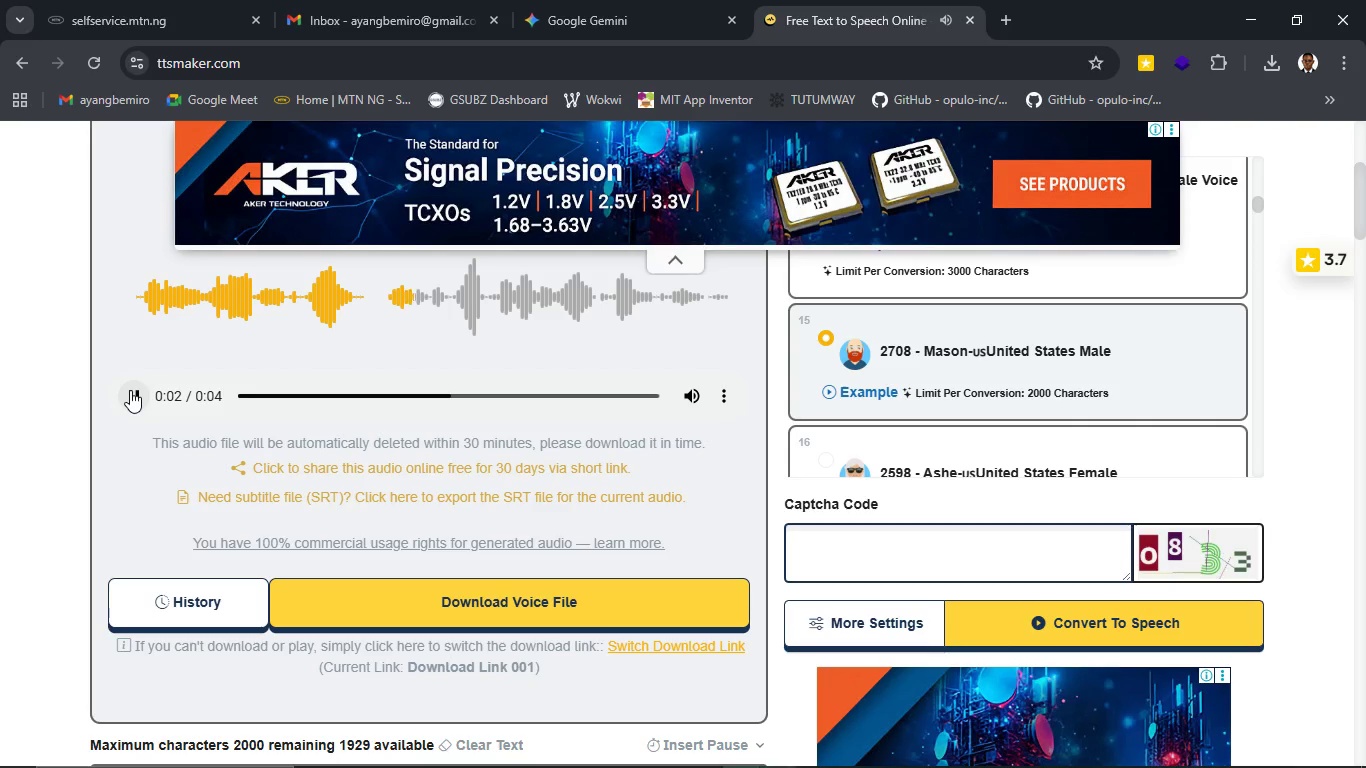 
scroll: coordinate [231, 479], scroll_direction: up, amount: 2.0
 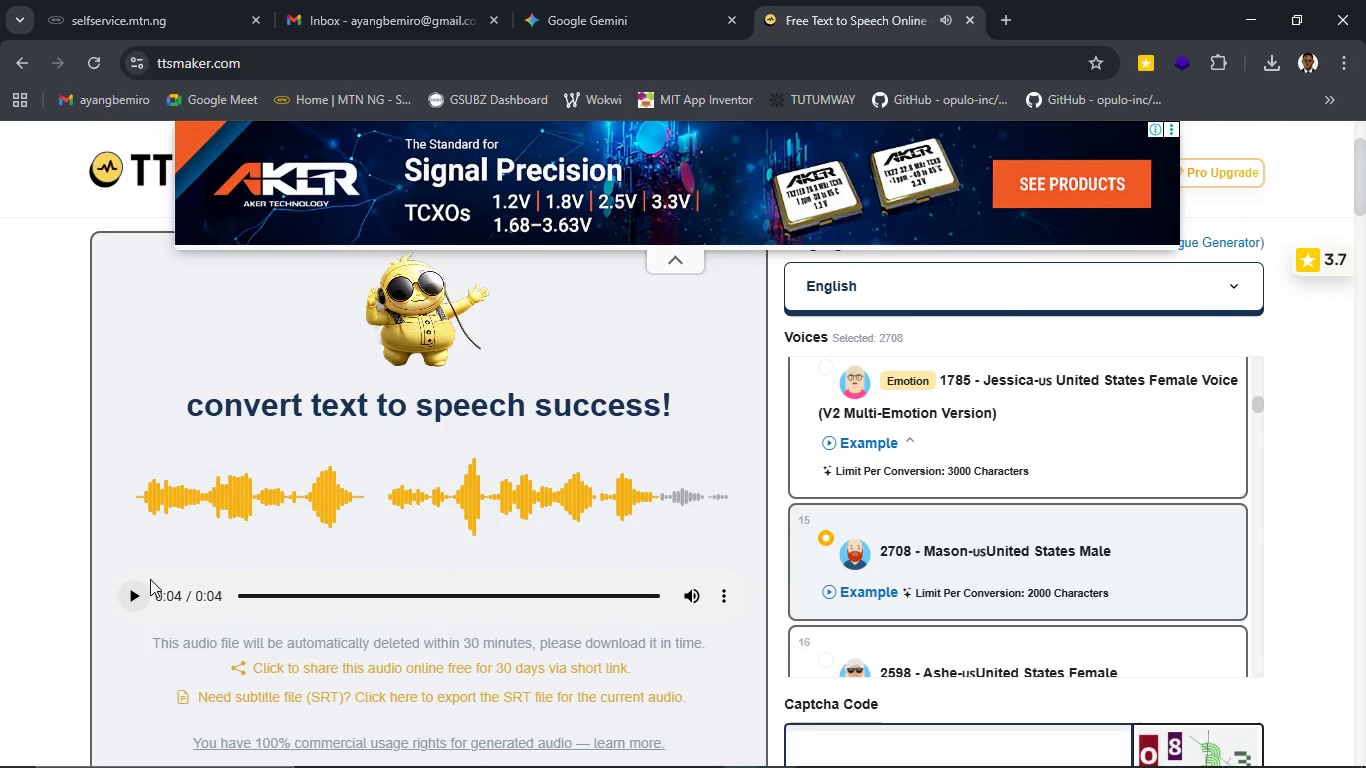 
left_click([148, 582])
 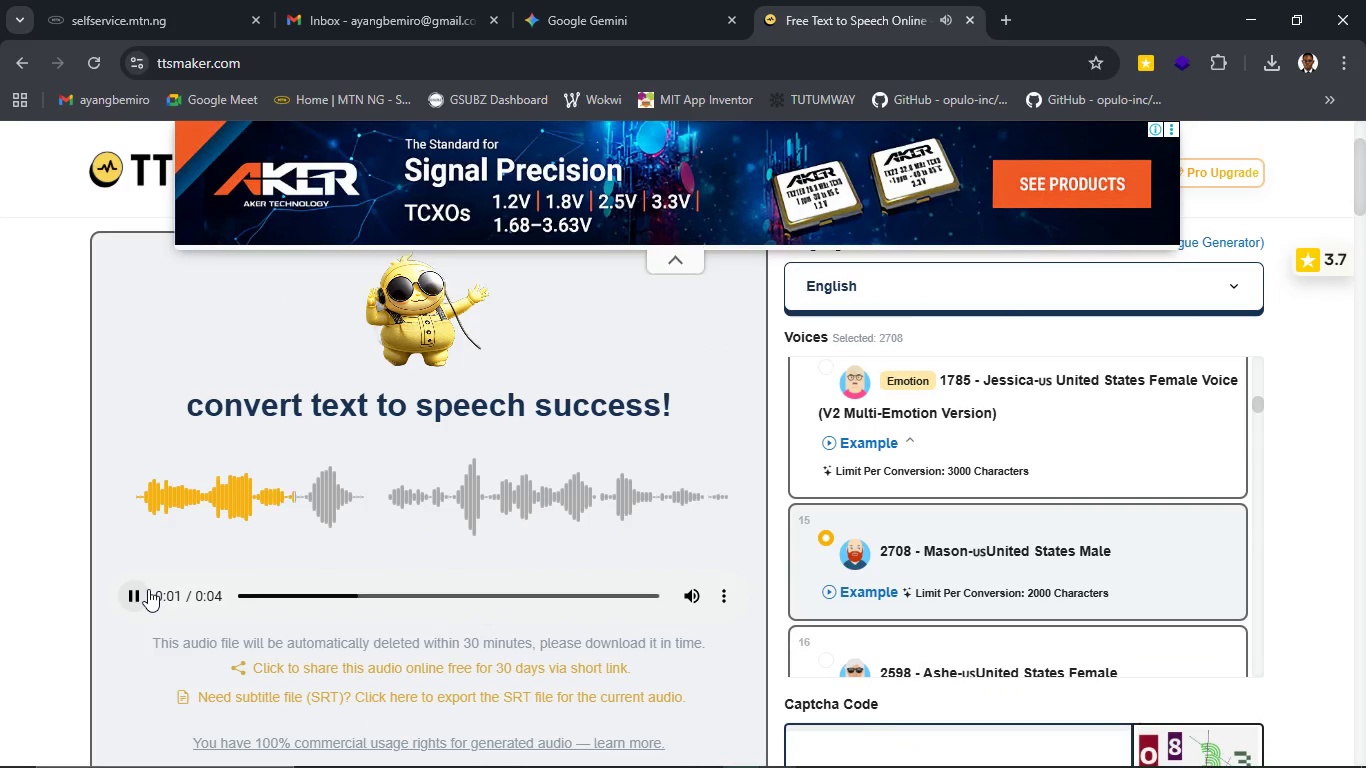 
scroll: coordinate [148, 589], scroll_direction: down, amount: 4.0
 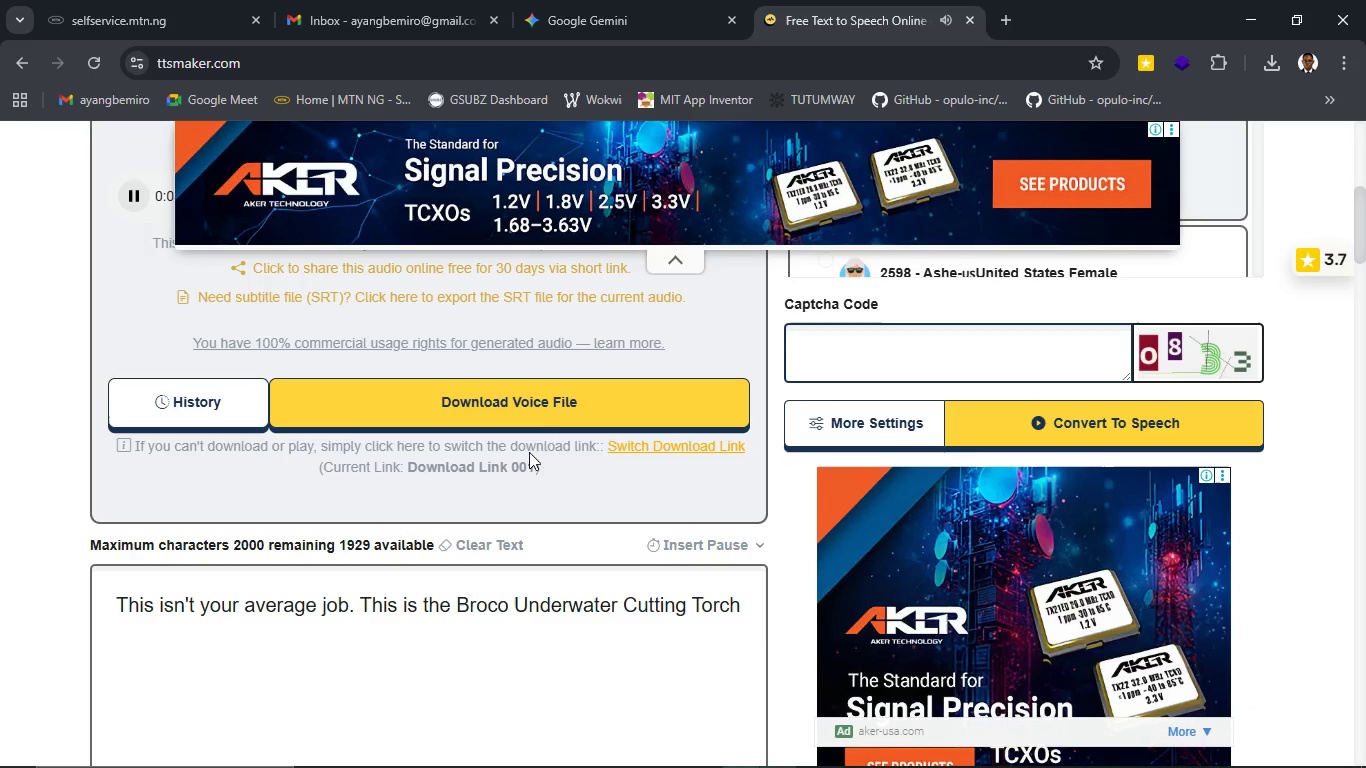 
left_click([554, 417])
 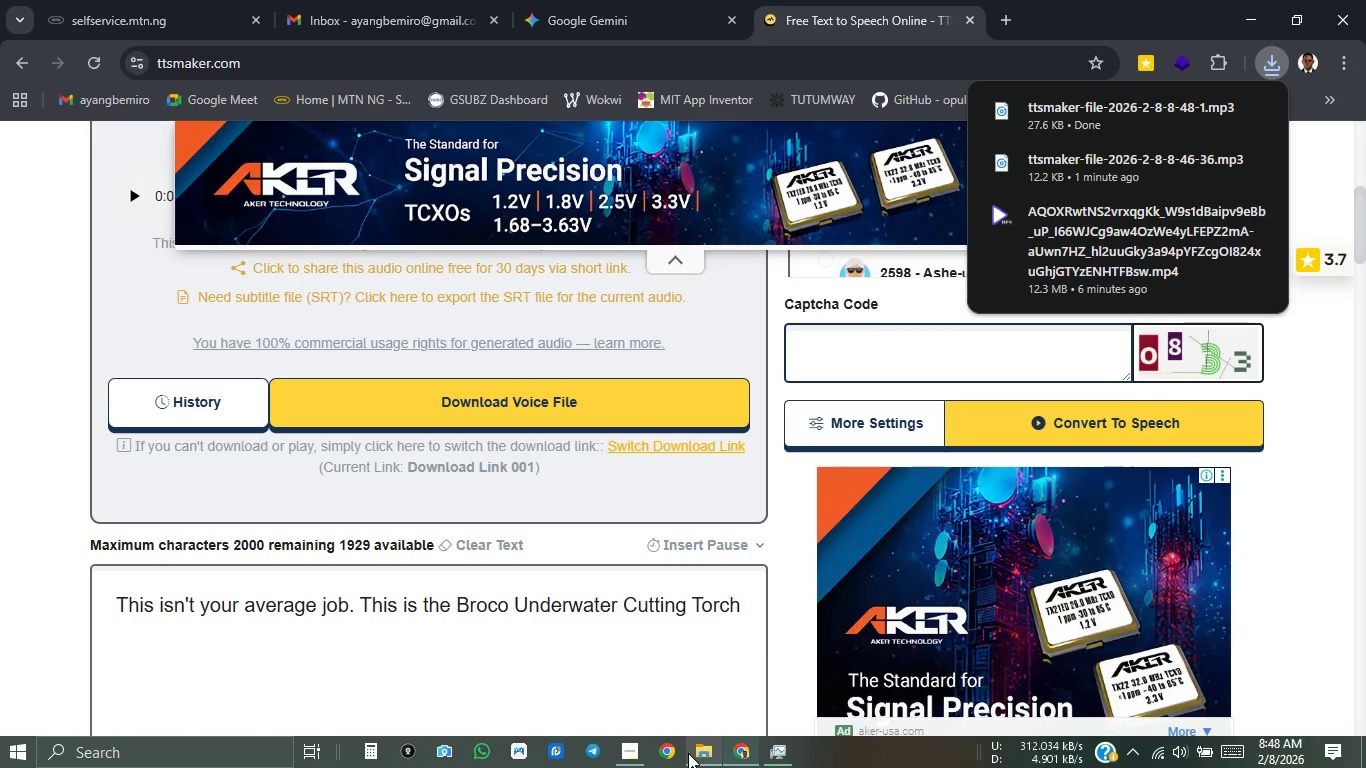 
wait(6.11)
 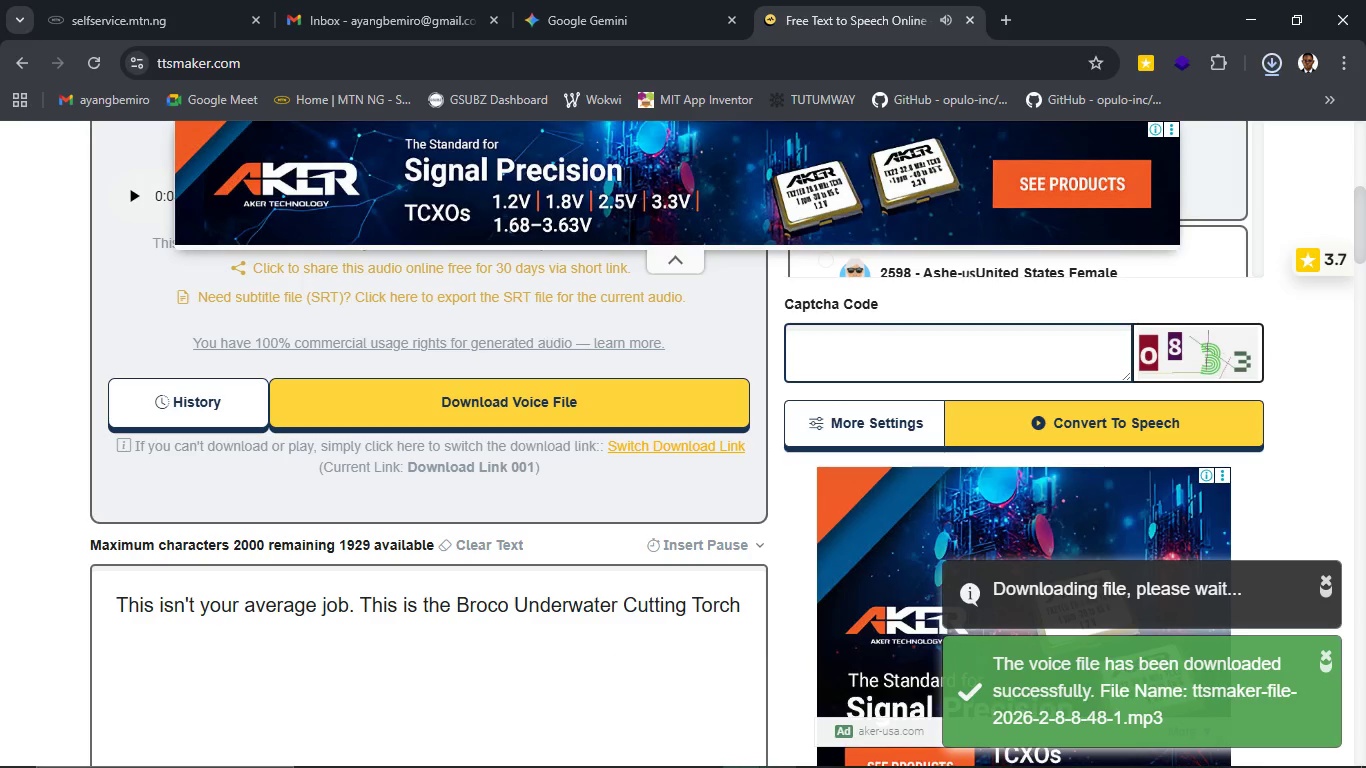 
left_click([688, 753])
 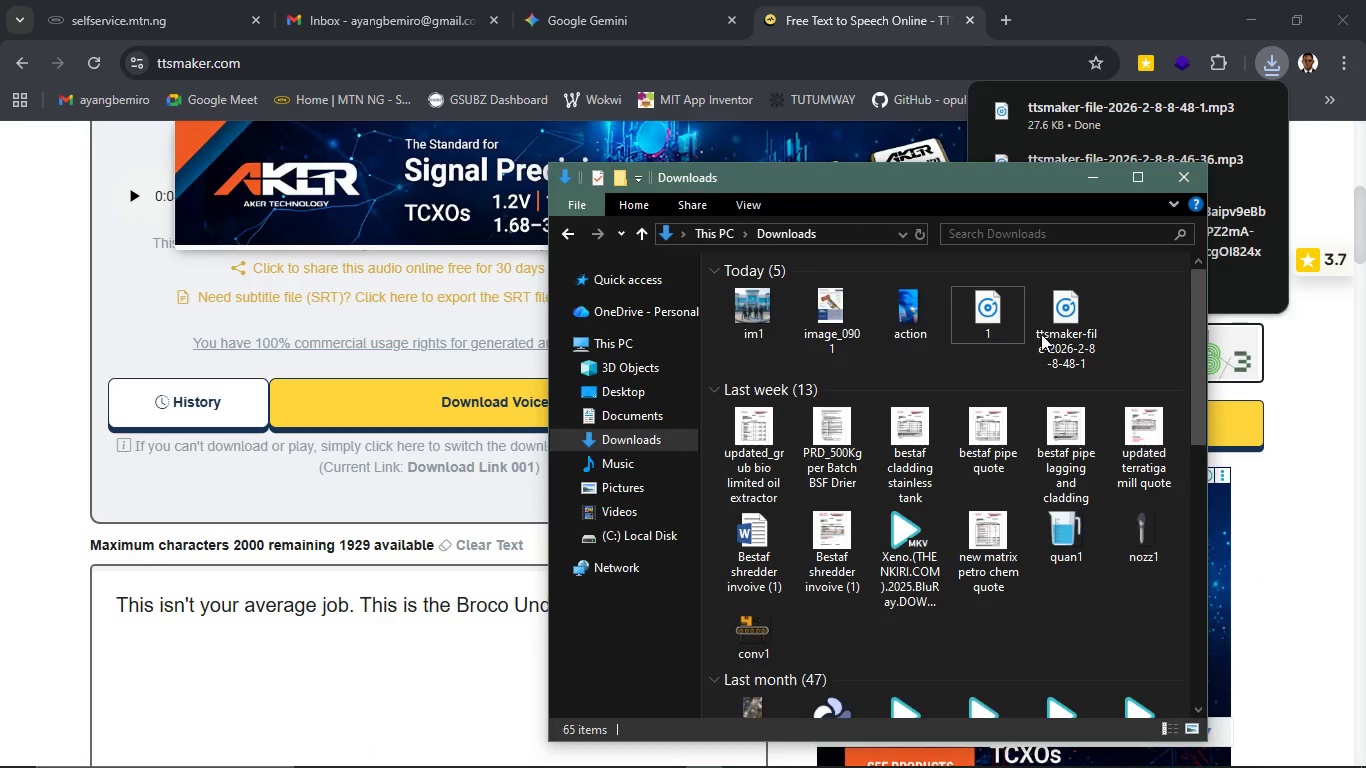 
left_click([1048, 331])
 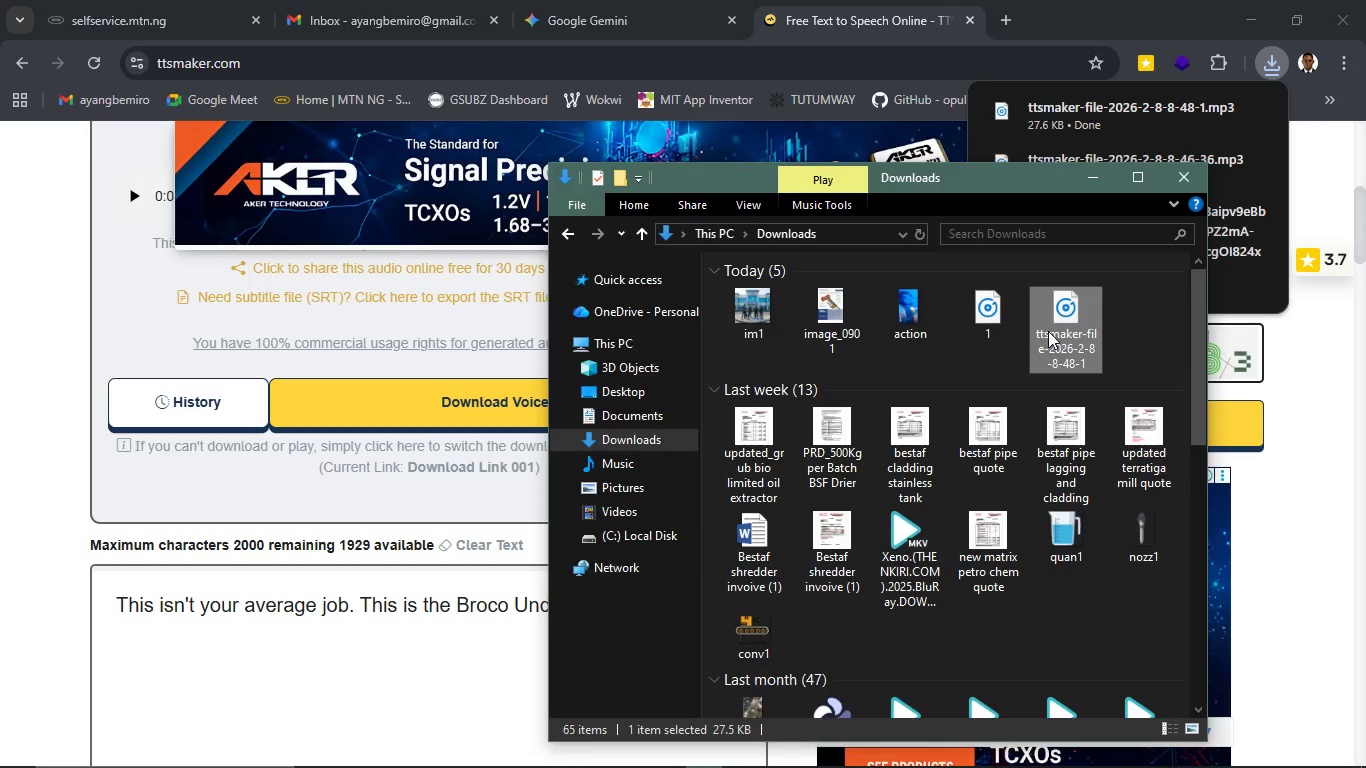 
key(F2)
 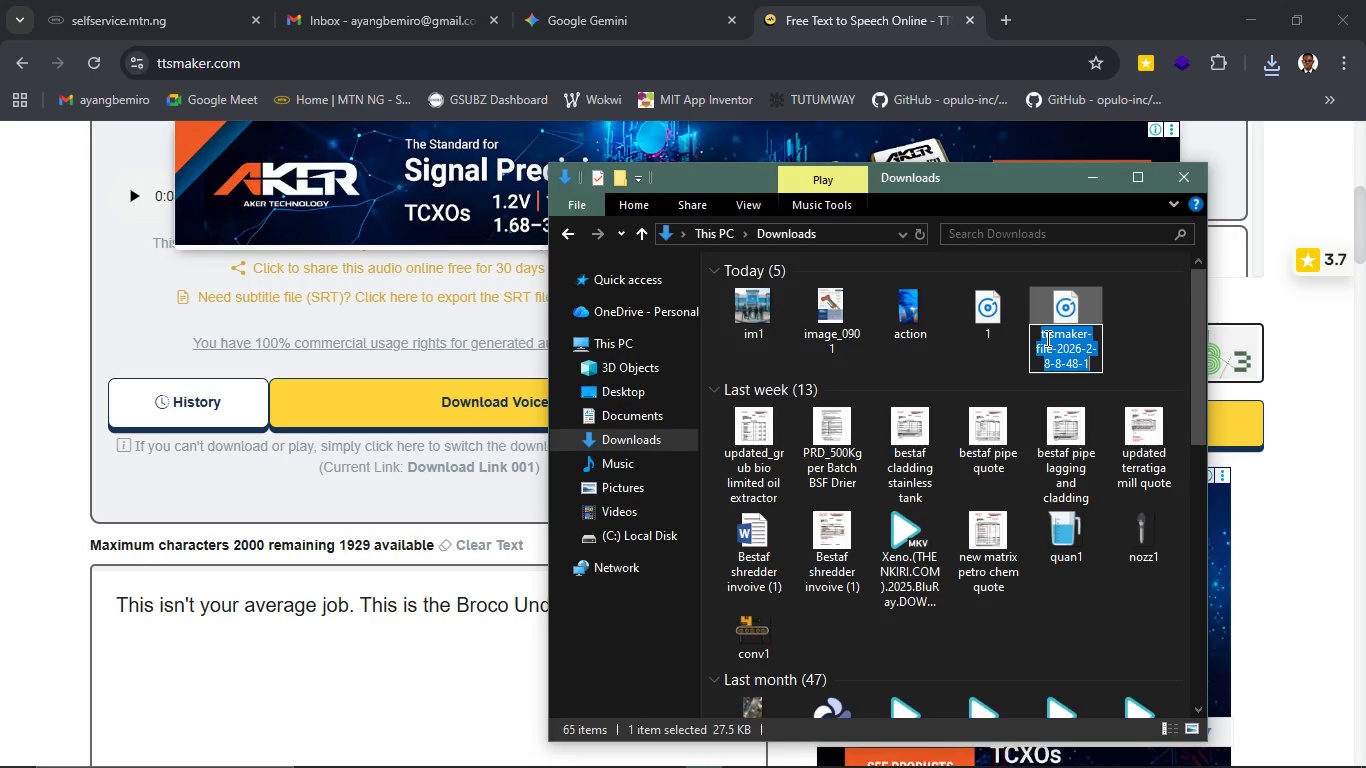 
key(2)
 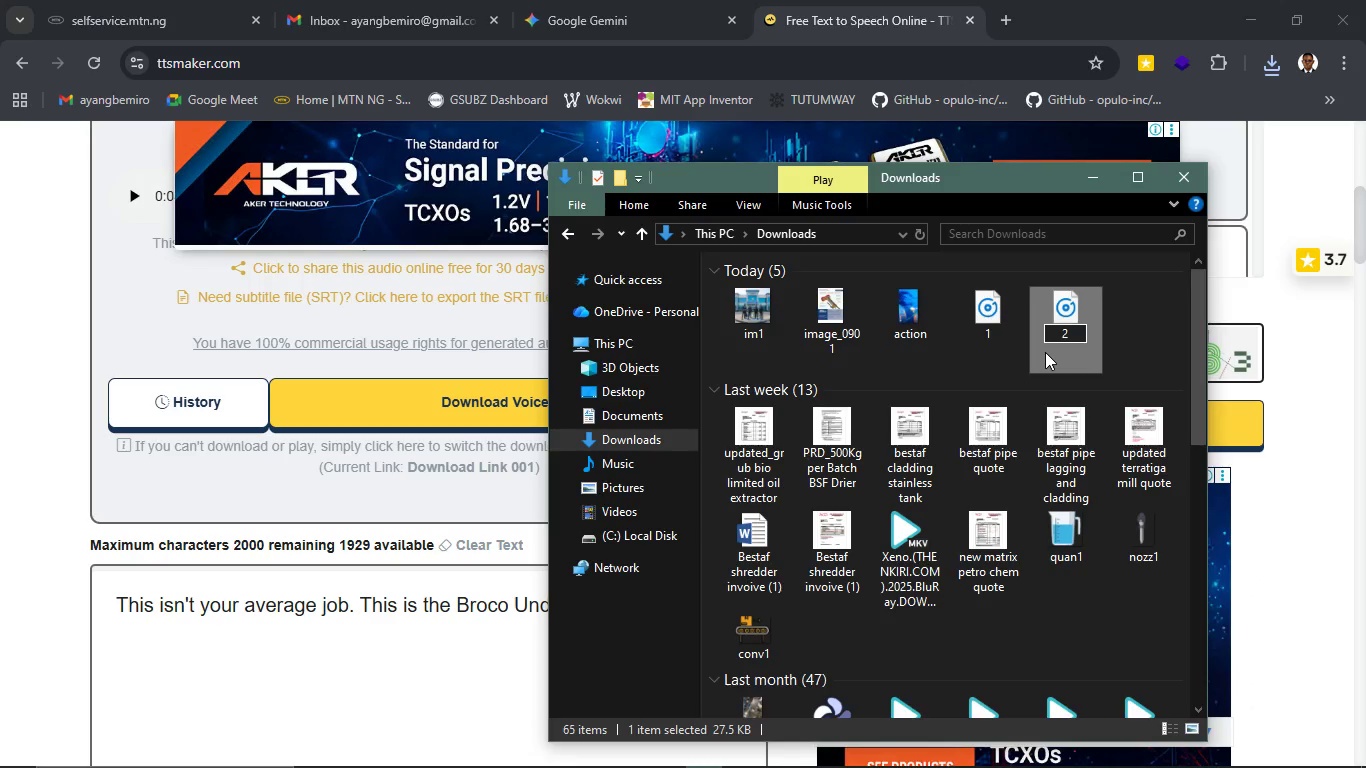 
key(Enter)
 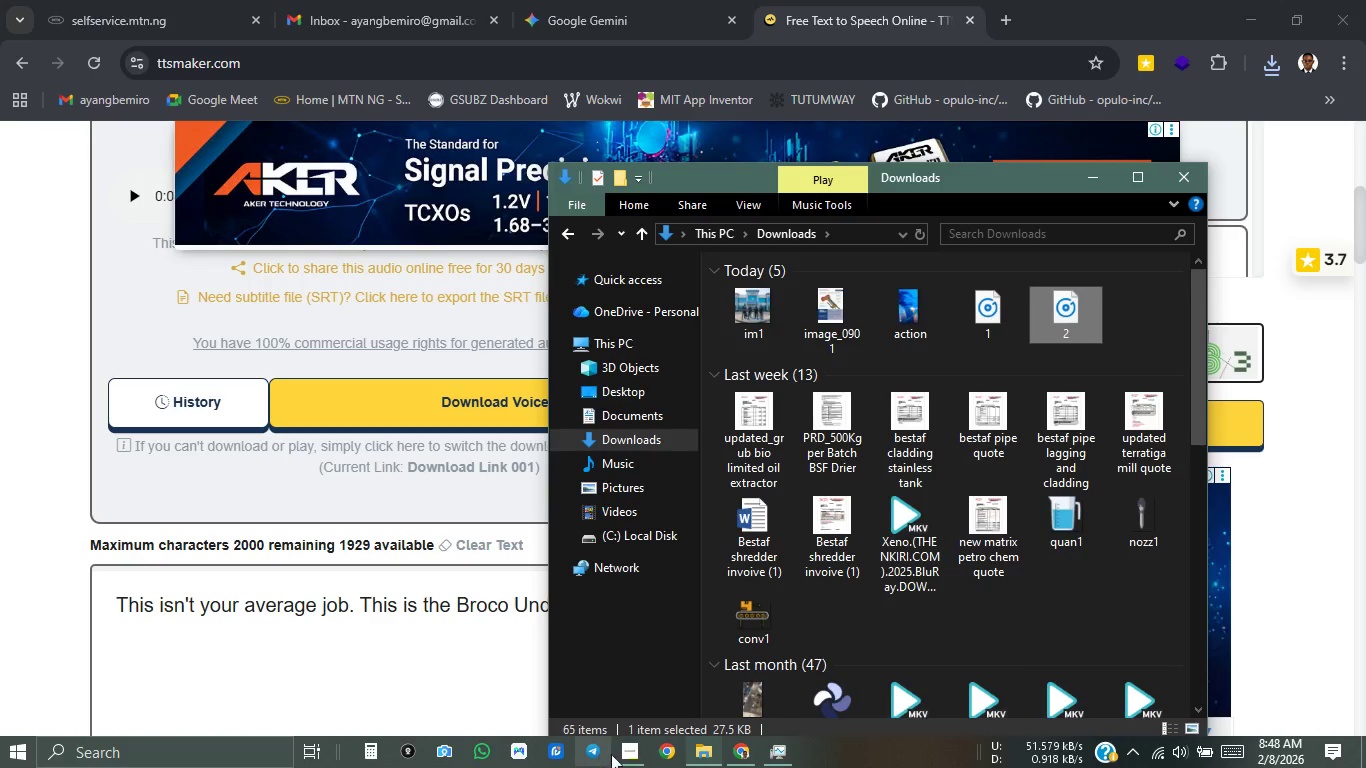 
left_click([642, 0])
 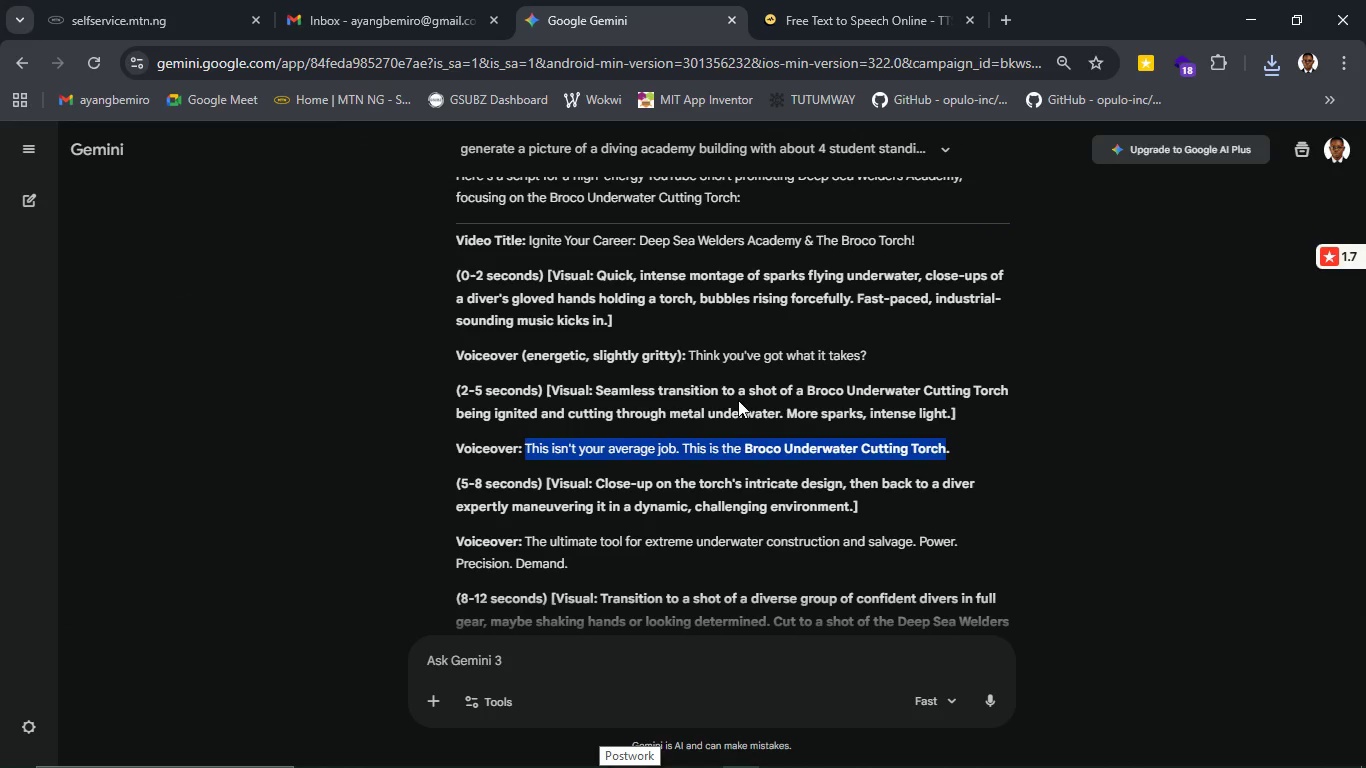 
scroll: coordinate [738, 400], scroll_direction: down, amount: 2.0
 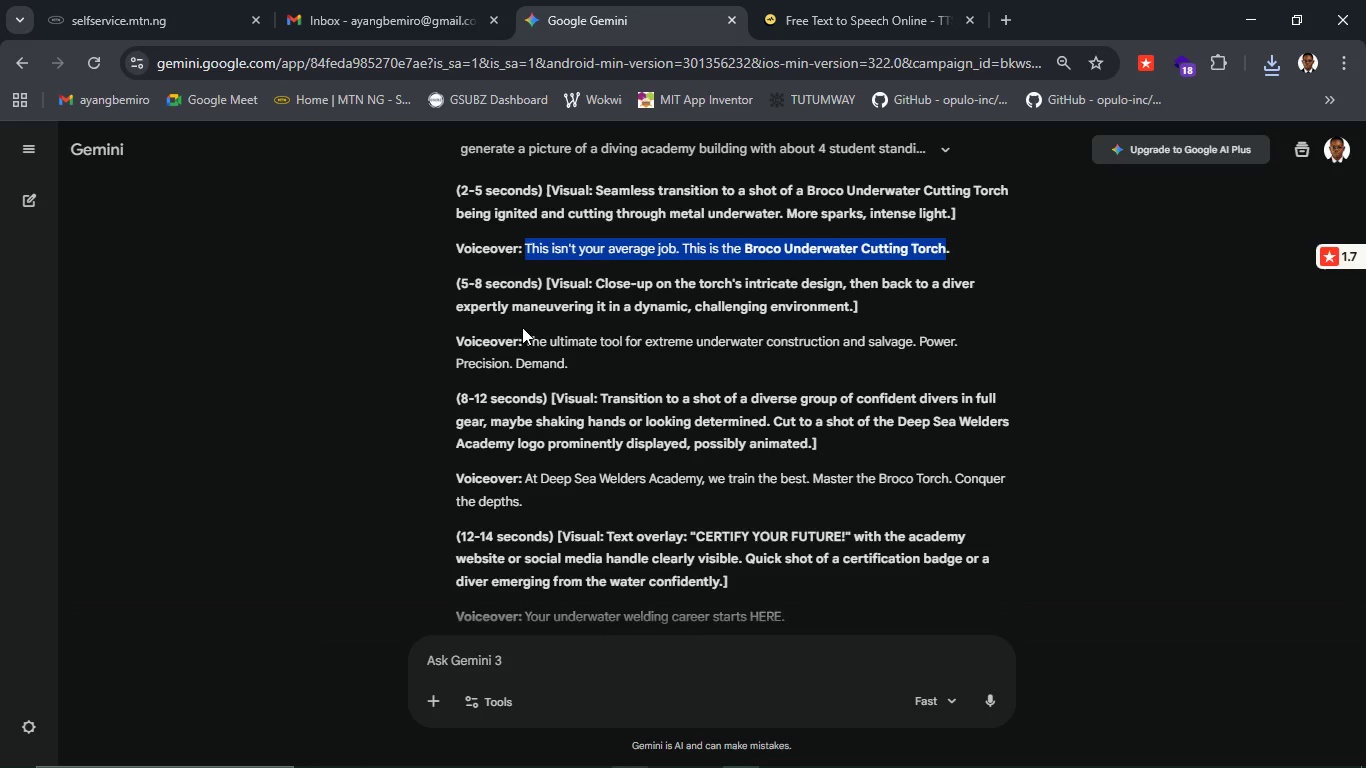 
wait(5.04)
 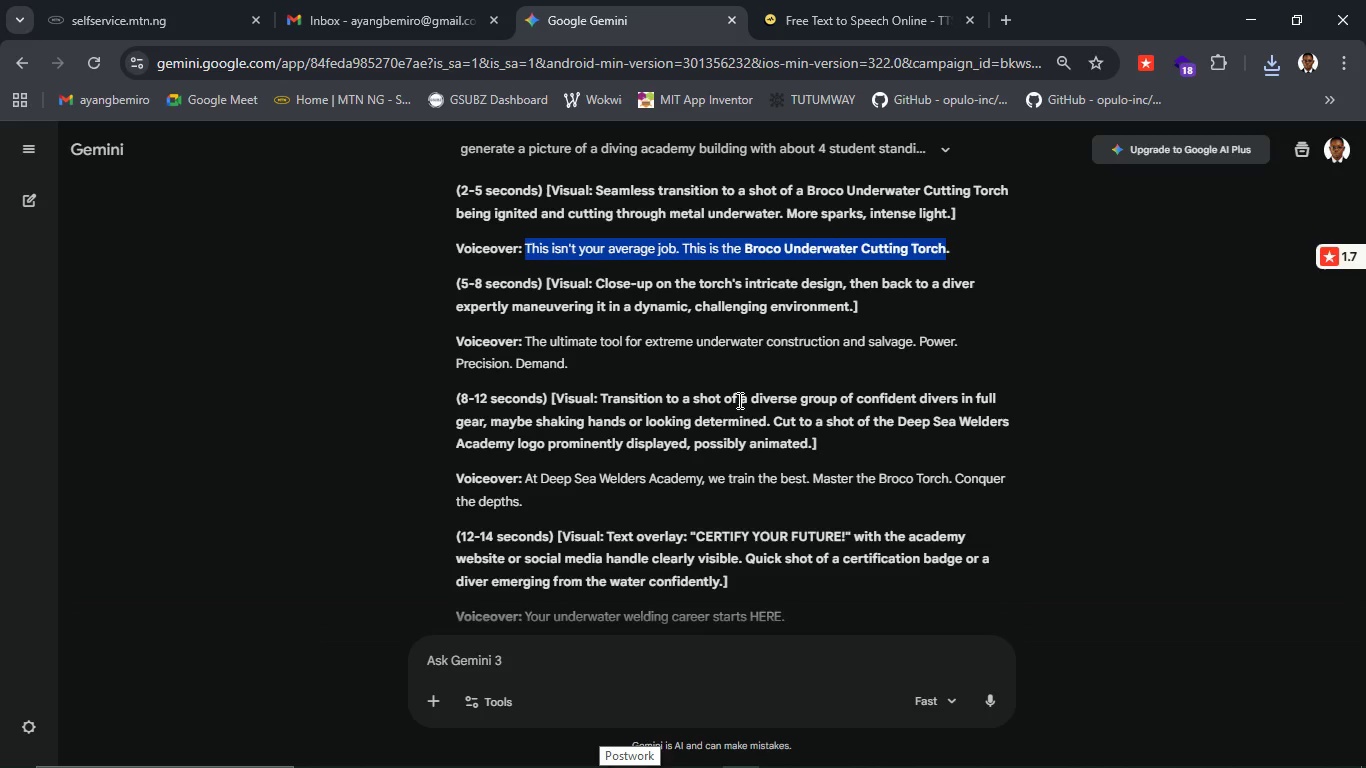 
left_click_drag(start_coordinate=[526, 333], to_coordinate=[567, 359])
 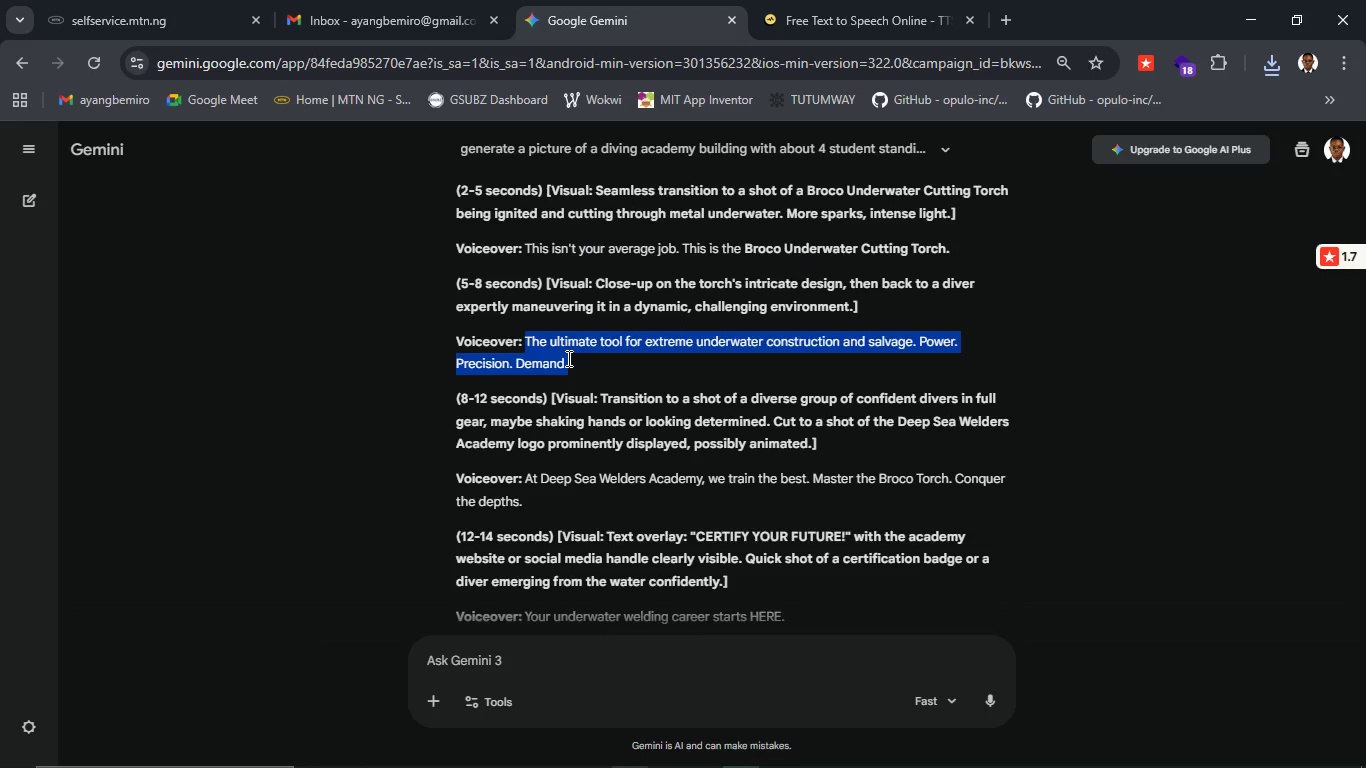 
hold_key(key=ControlLeft, duration=0.66)
 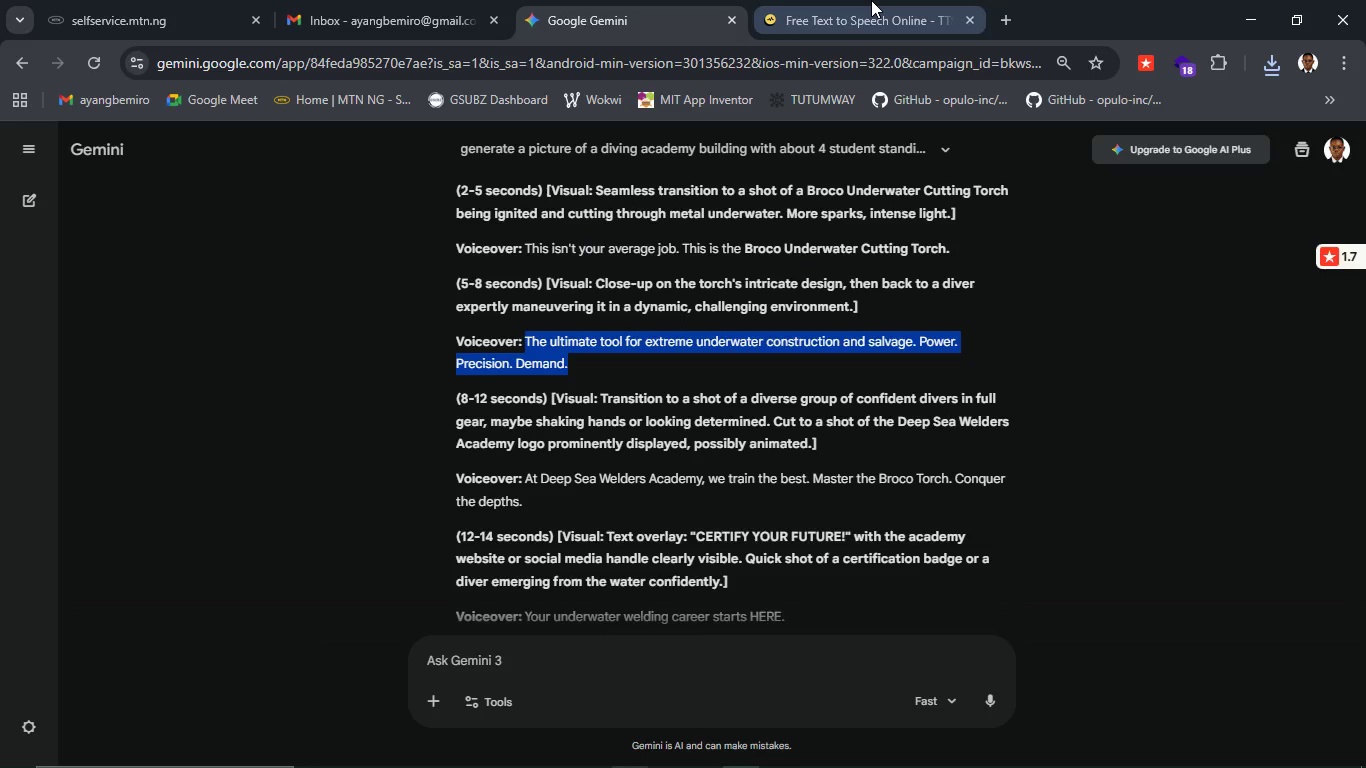 
key(C)
 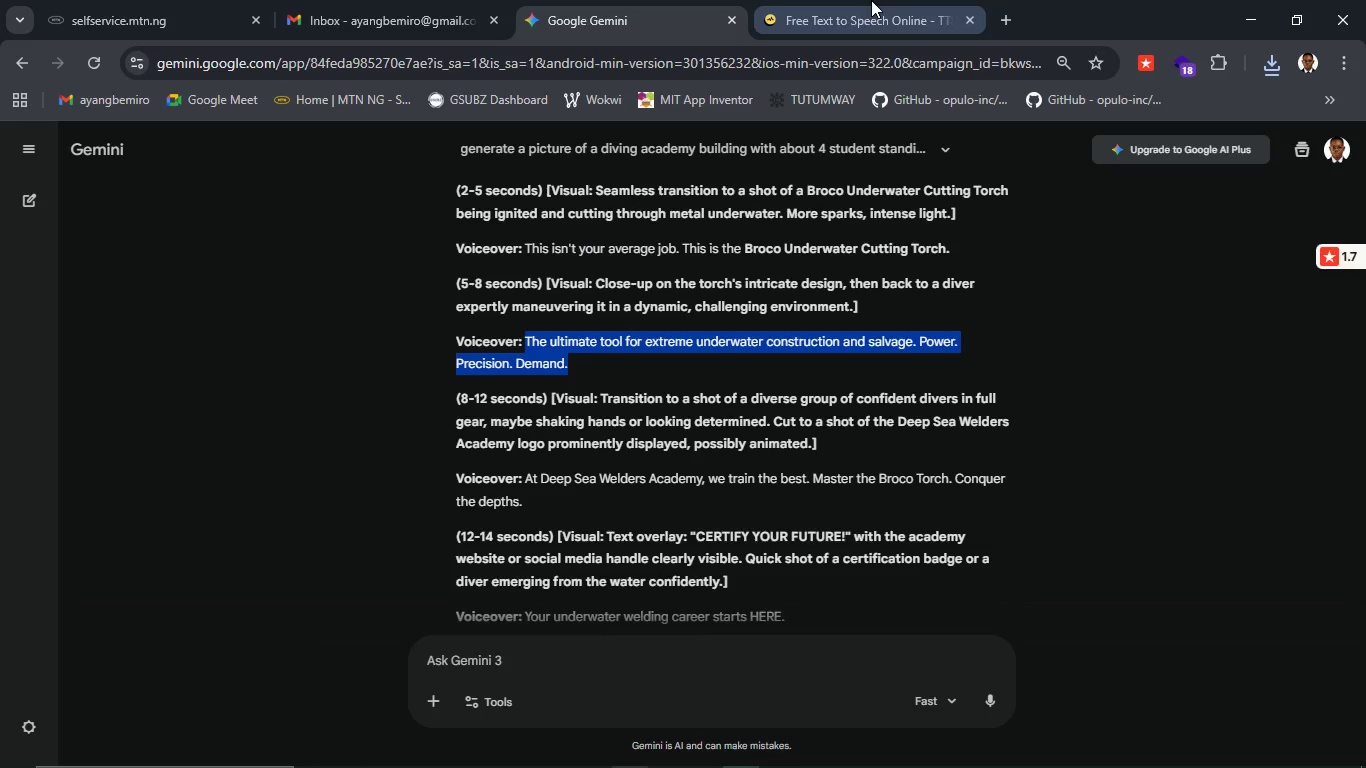 
left_click([871, 0])
 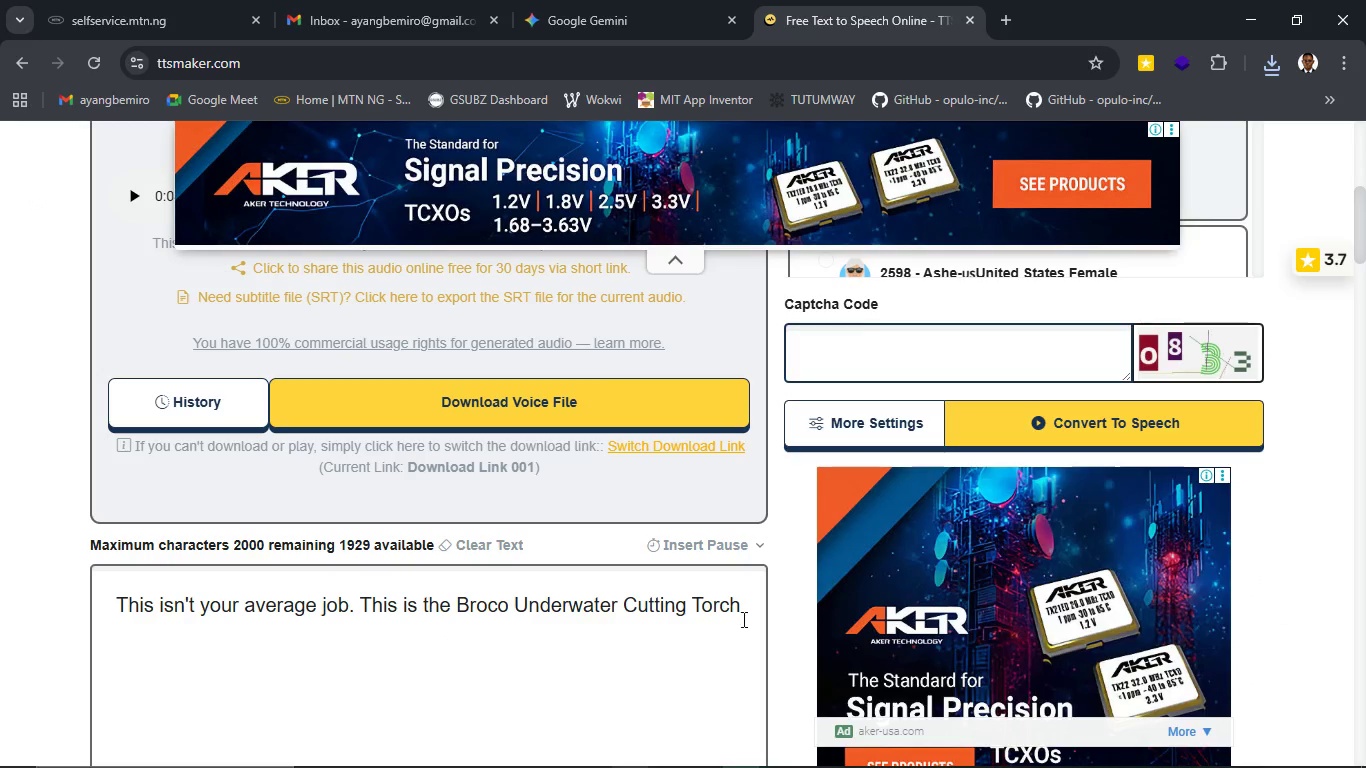 
left_click_drag(start_coordinate=[743, 608], to_coordinate=[78, 613])
 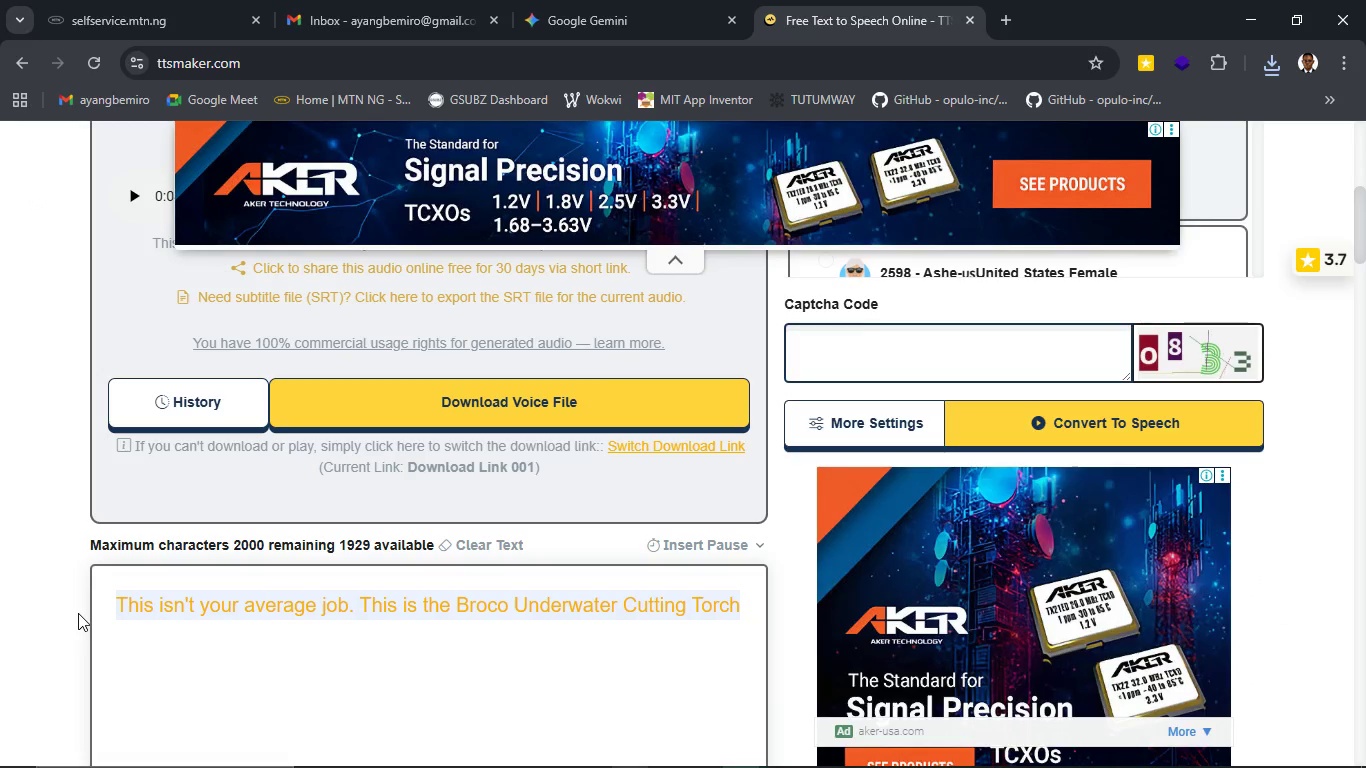 
key(Control+V)
 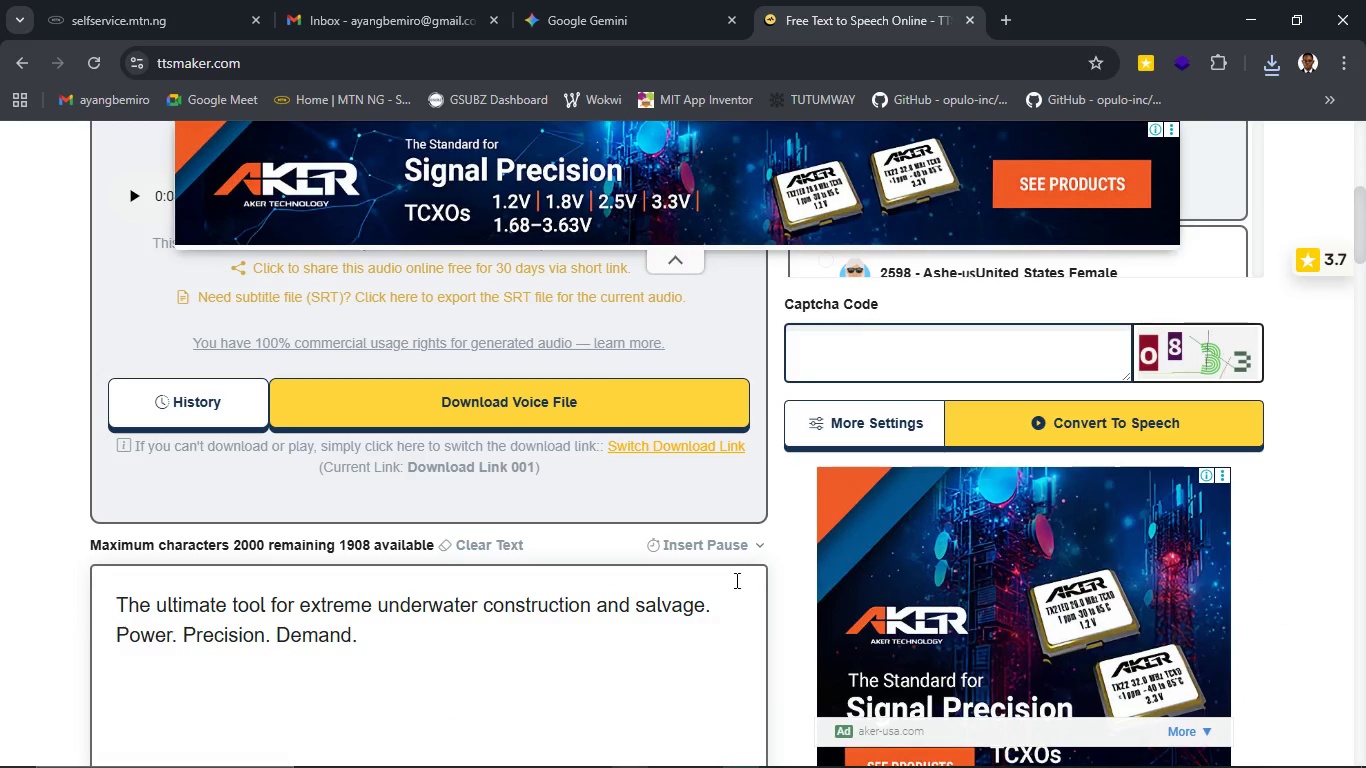 
wait(6.88)
 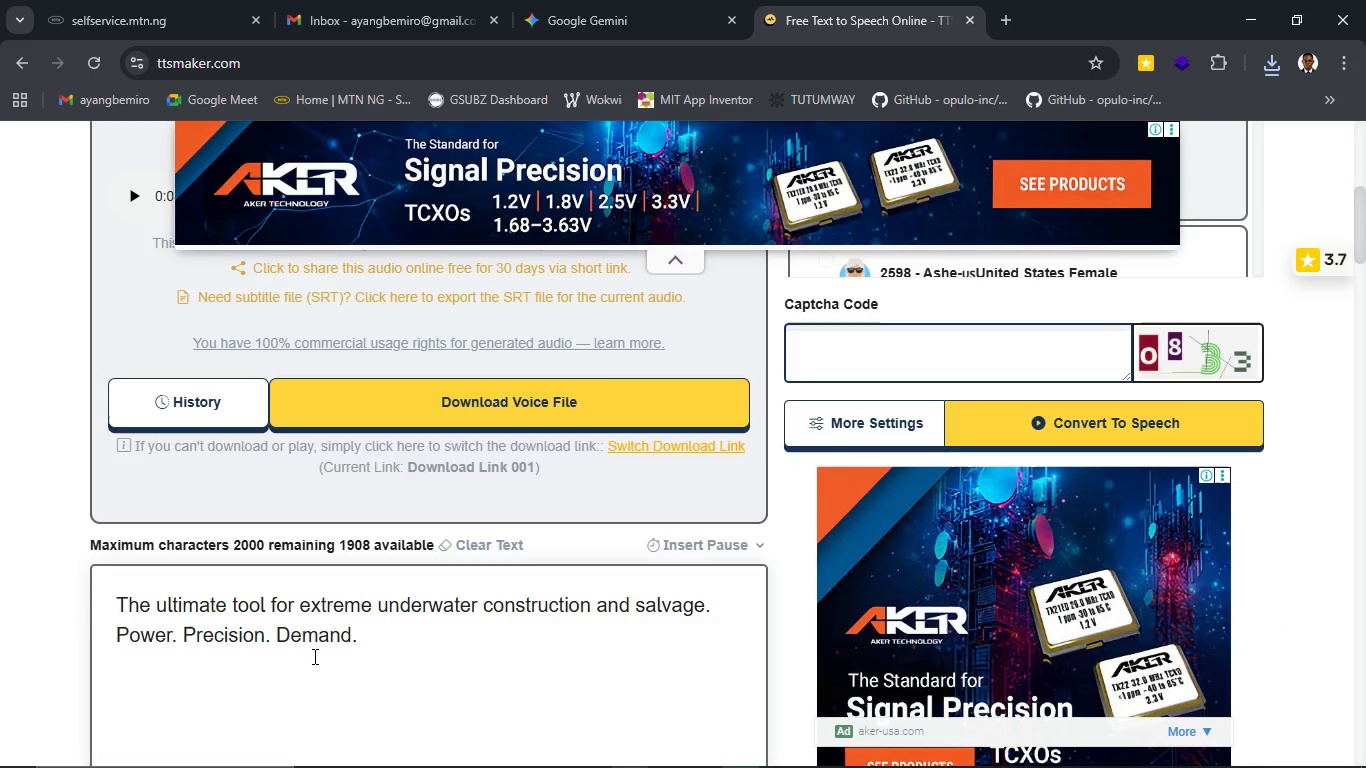 
left_click([991, 348])
 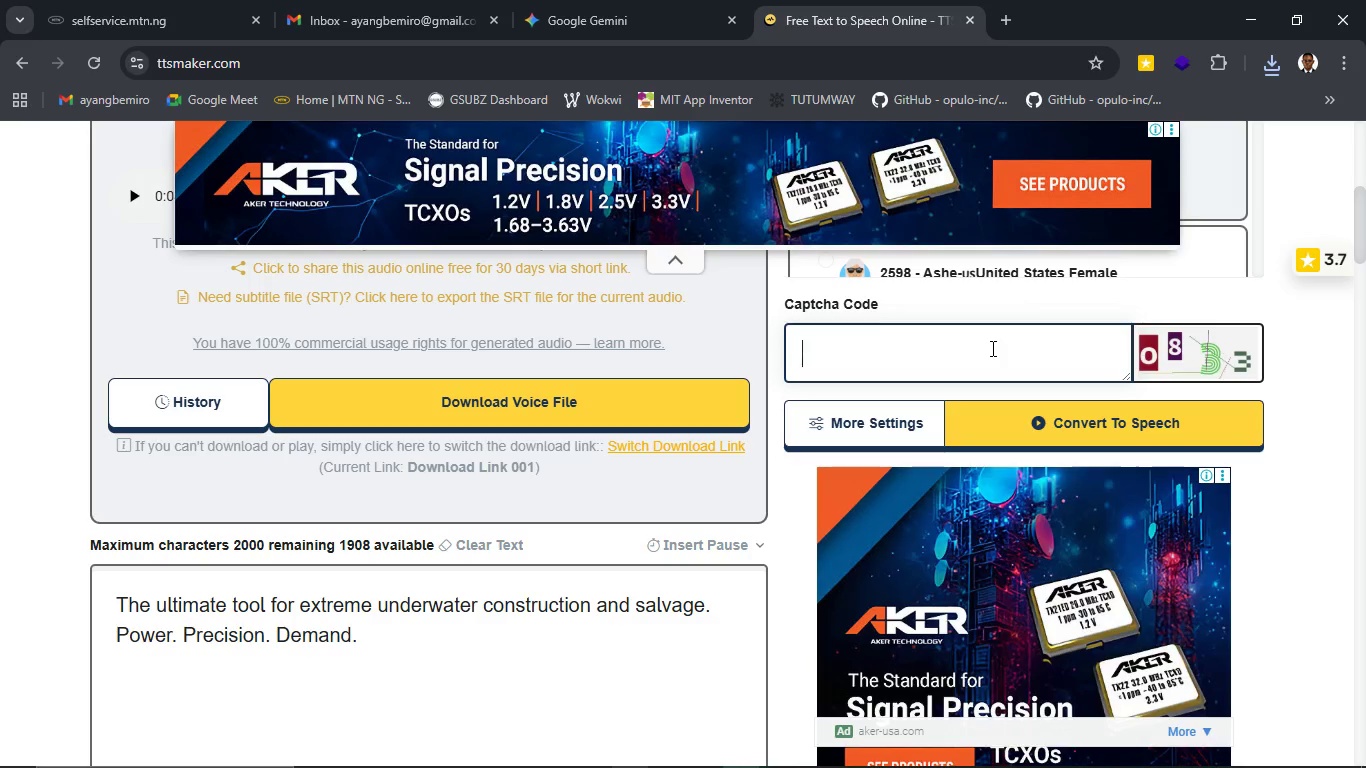 
type(0833)
 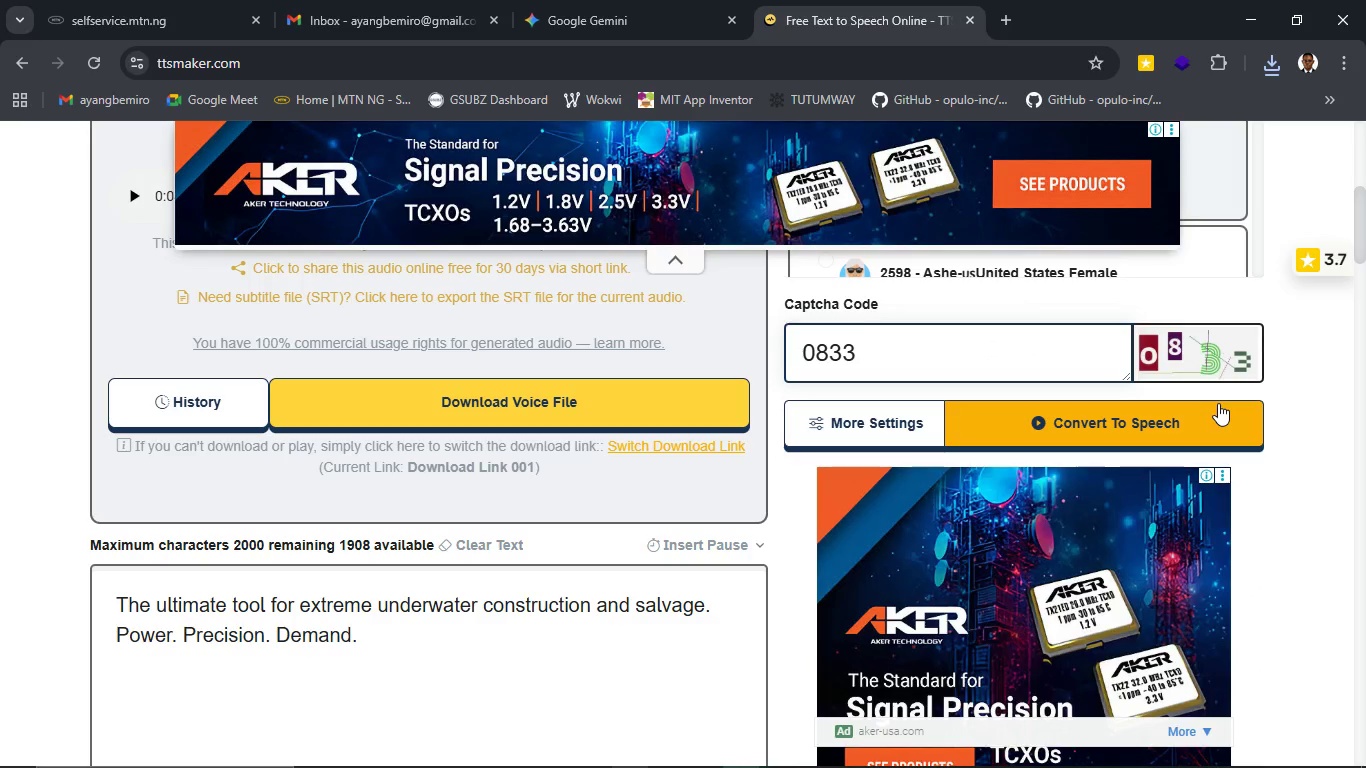 
left_click([1218, 403])
 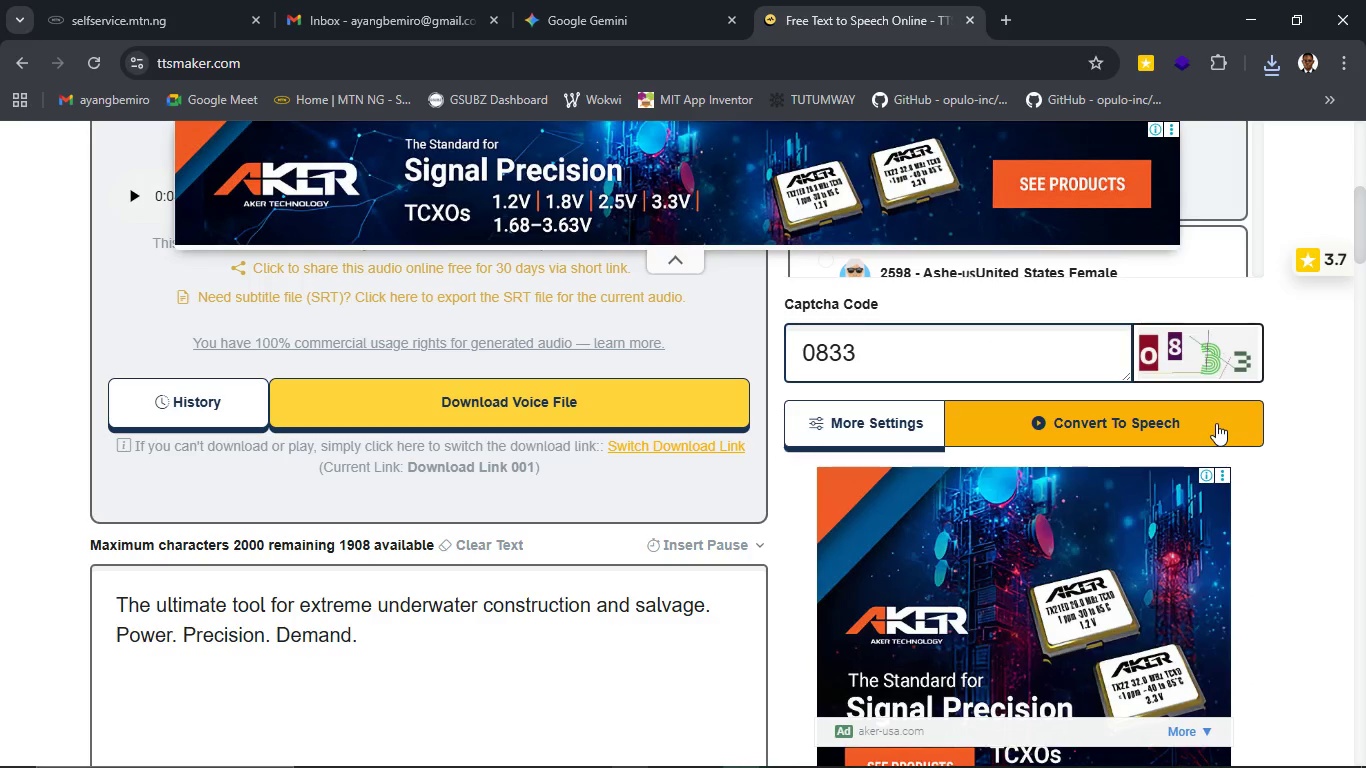 
wait(9.42)
 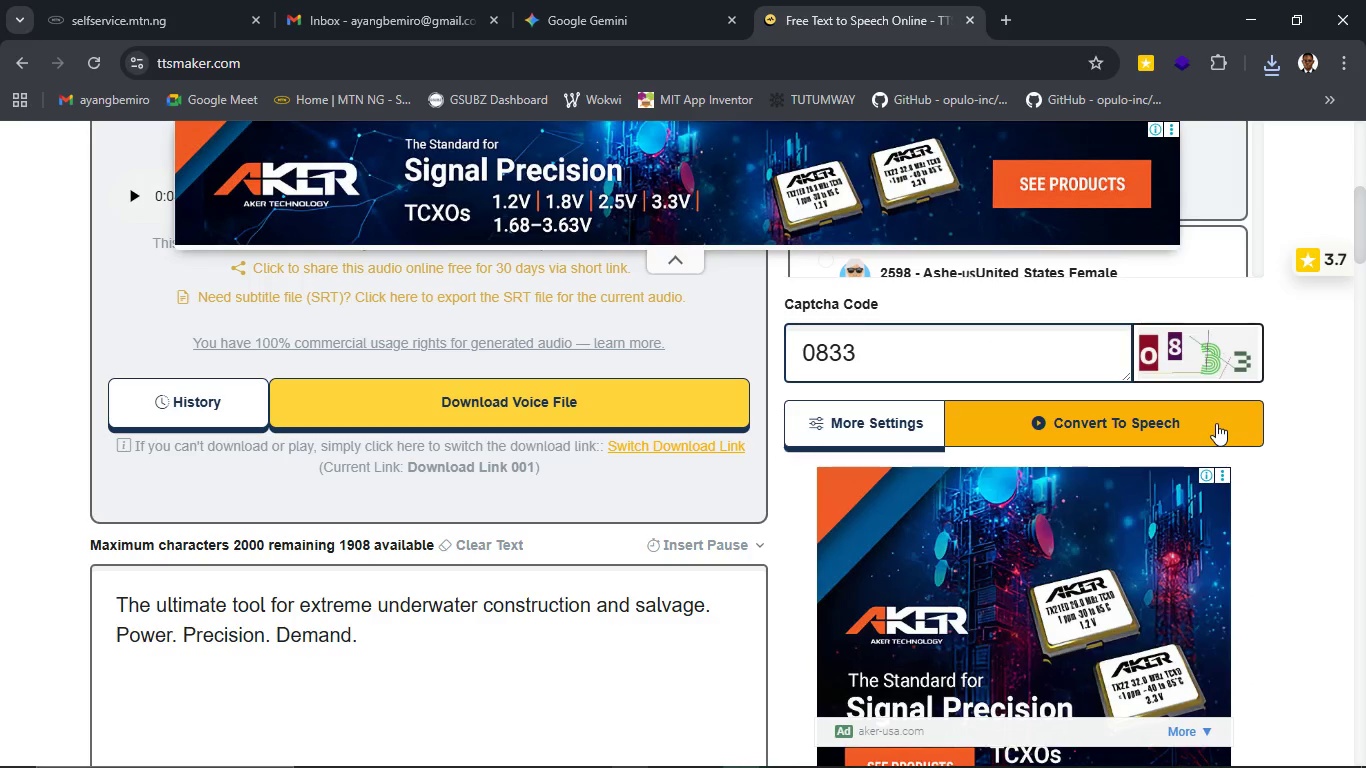 
scroll: coordinate [804, 580], scroll_direction: up, amount: 6.0
 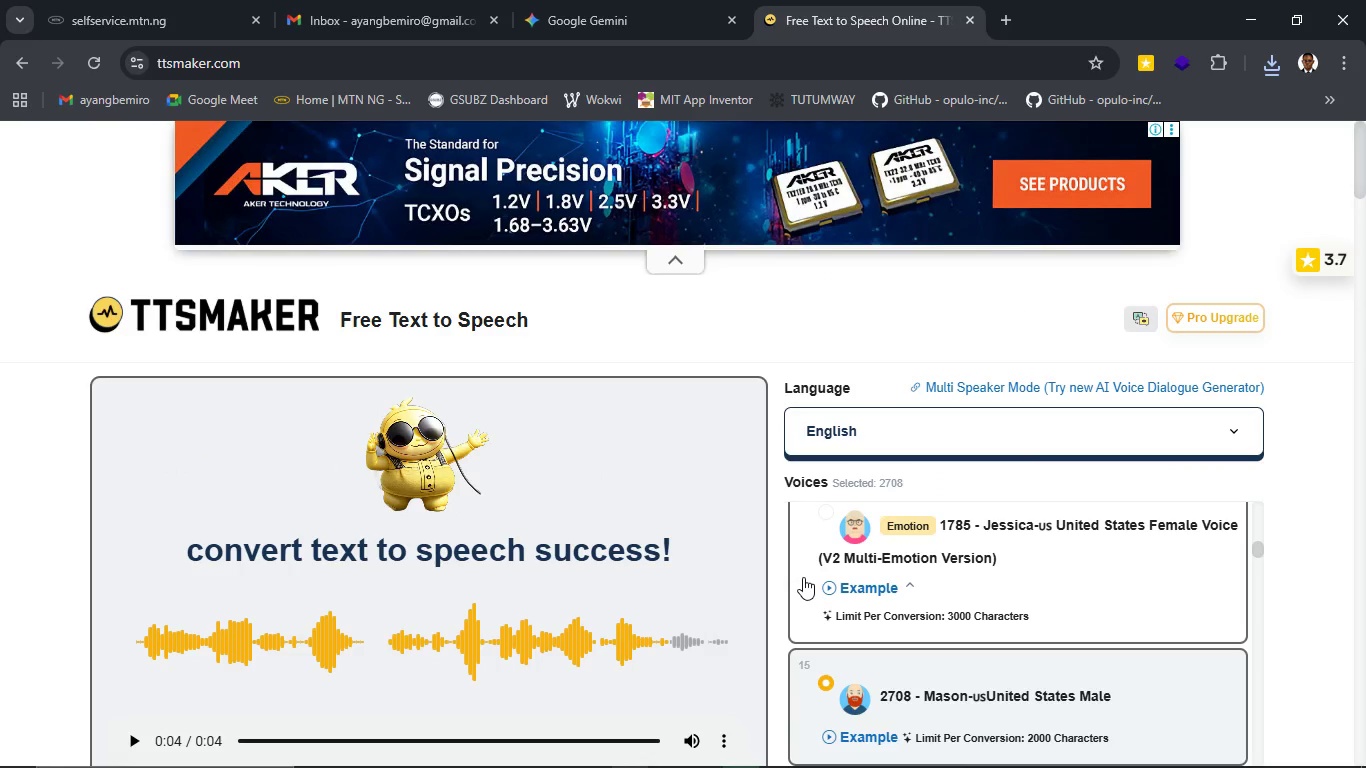 
scroll: coordinate [757, 553], scroll_direction: down, amount: 10.0
 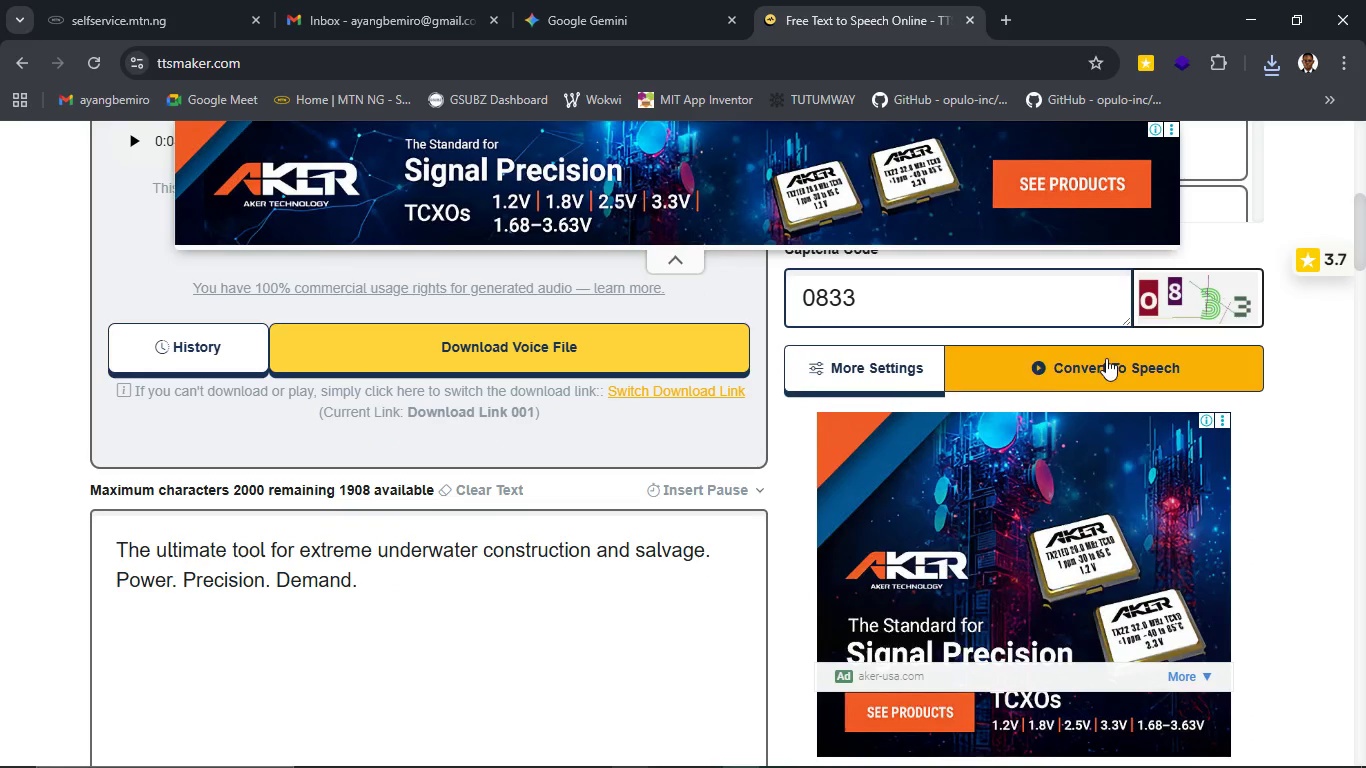 
left_click([1106, 358])
 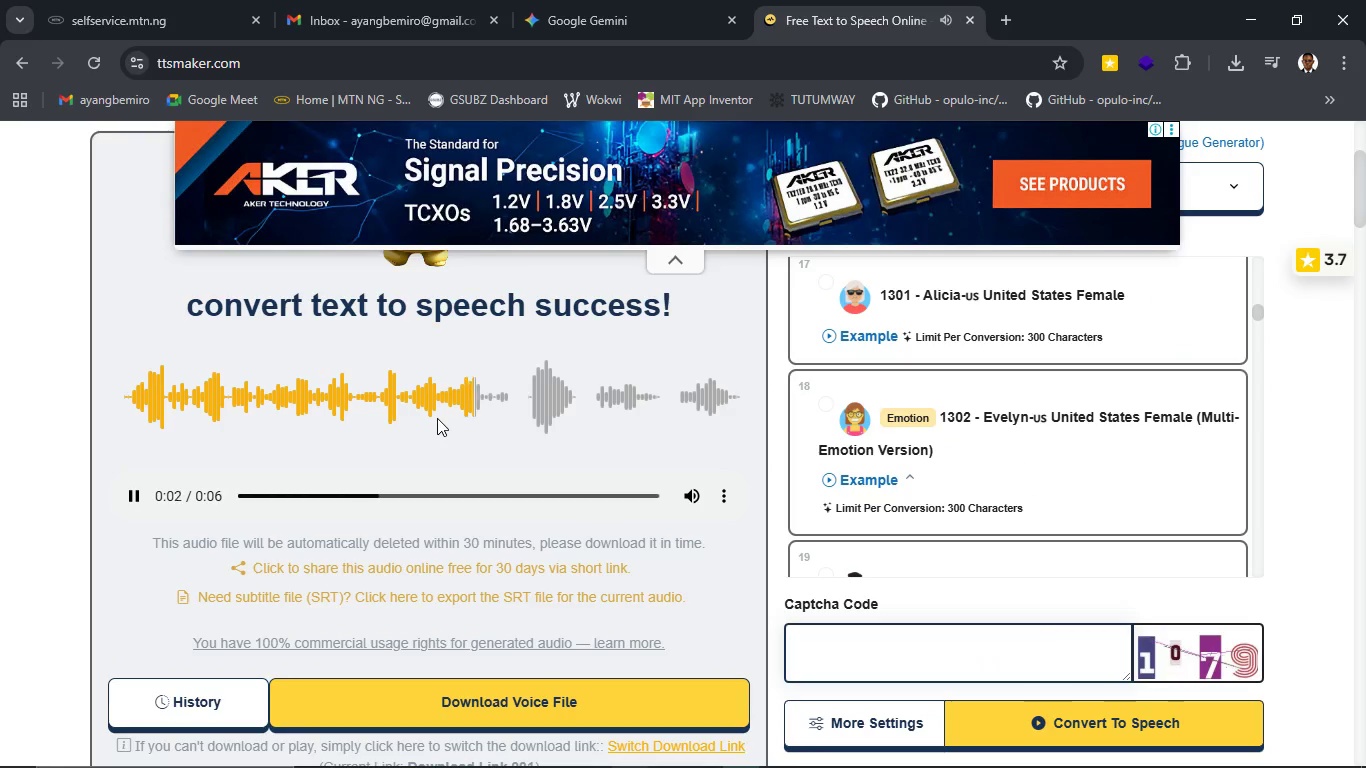 
wait(14.44)
 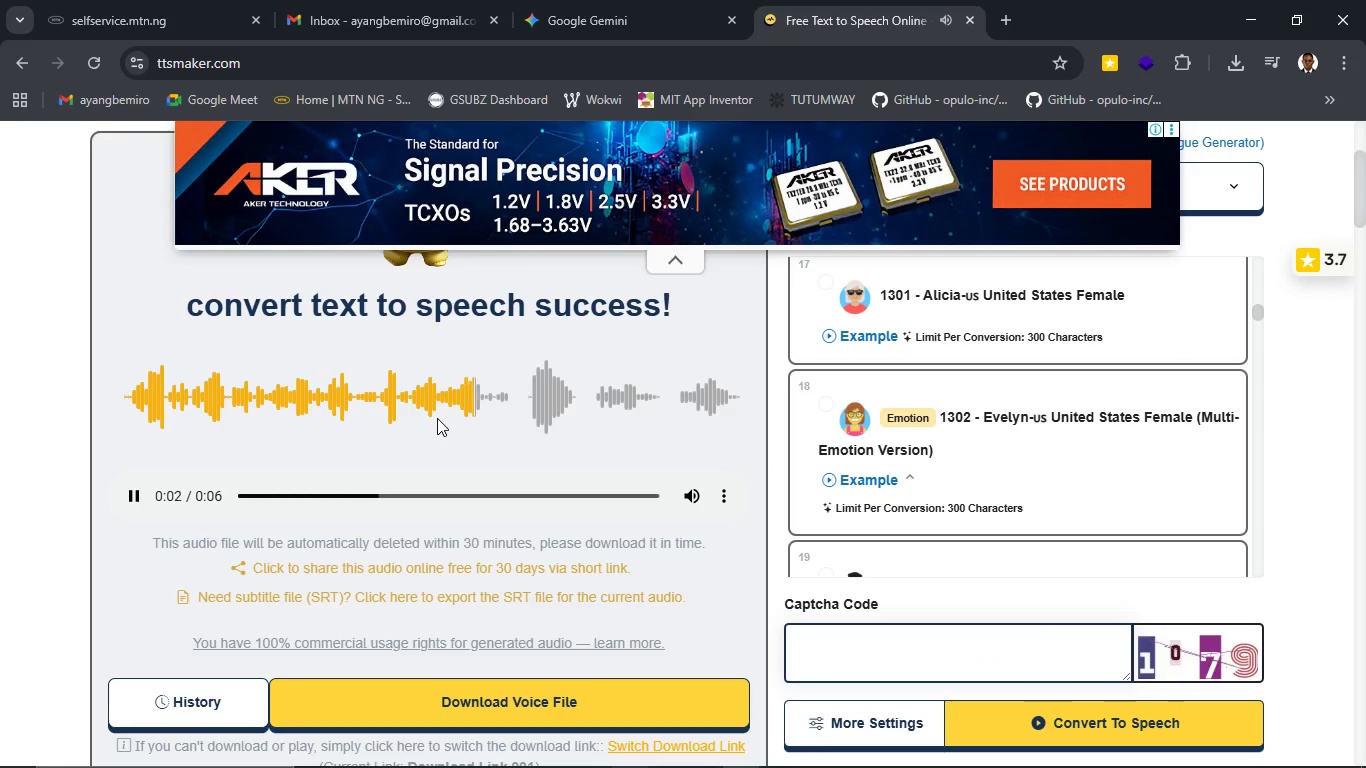 
scroll: coordinate [389, 428], scroll_direction: down, amount: 2.0
 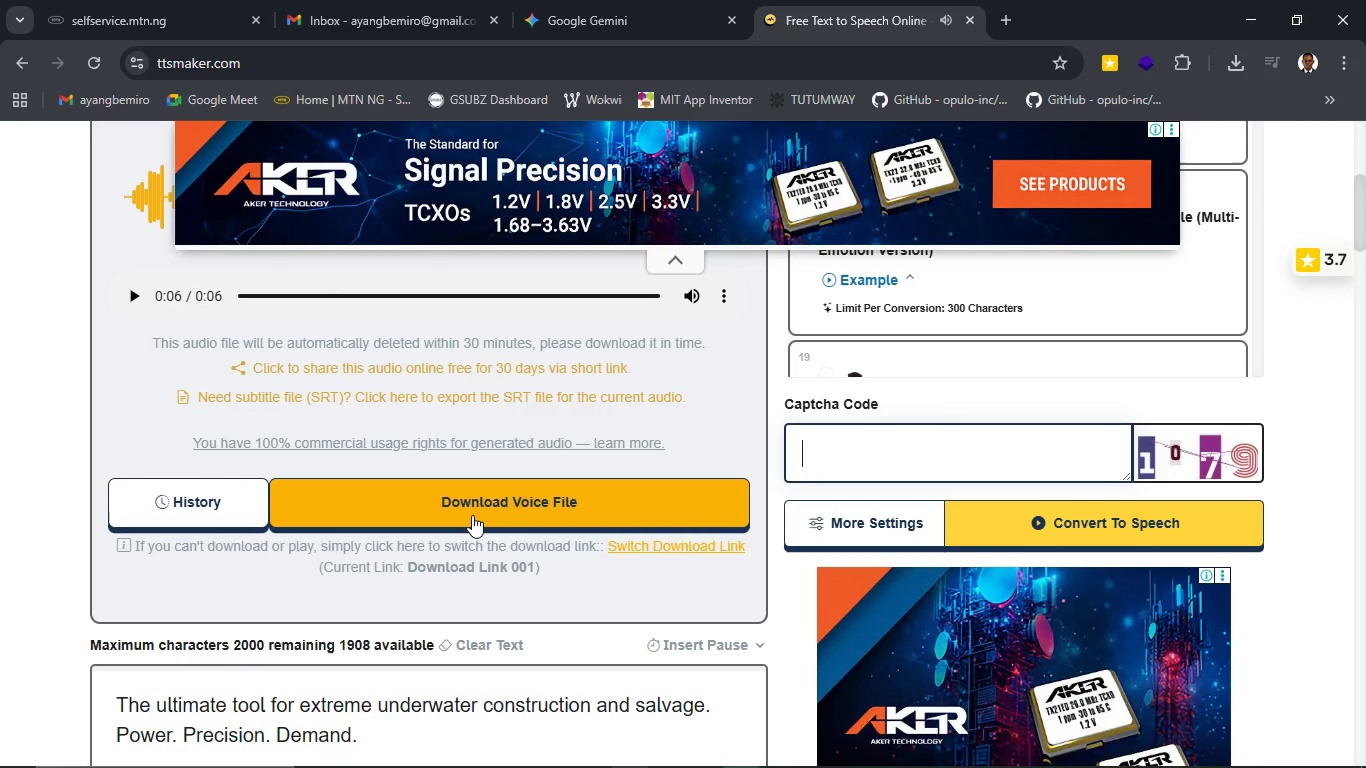 
left_click([472, 515])
 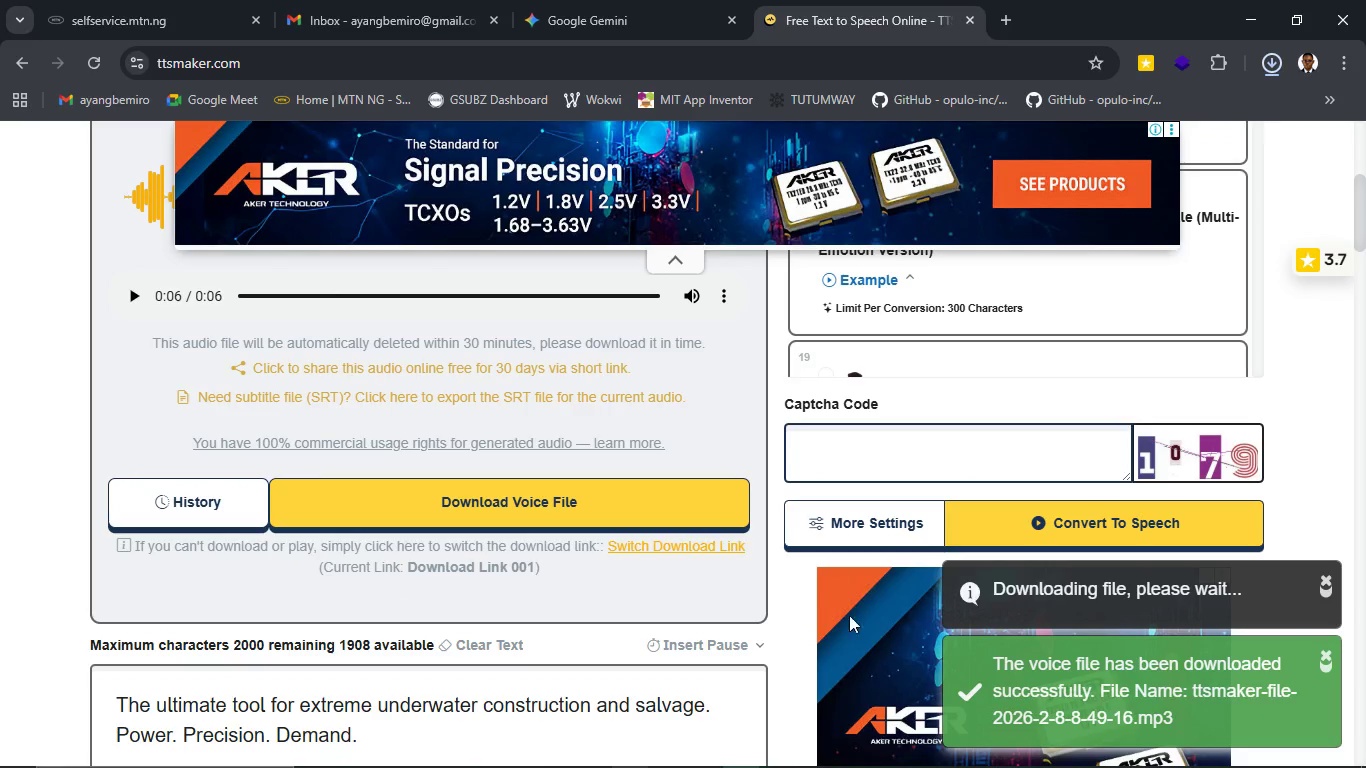 
scroll: coordinate [781, 599], scroll_direction: down, amount: 1.0
 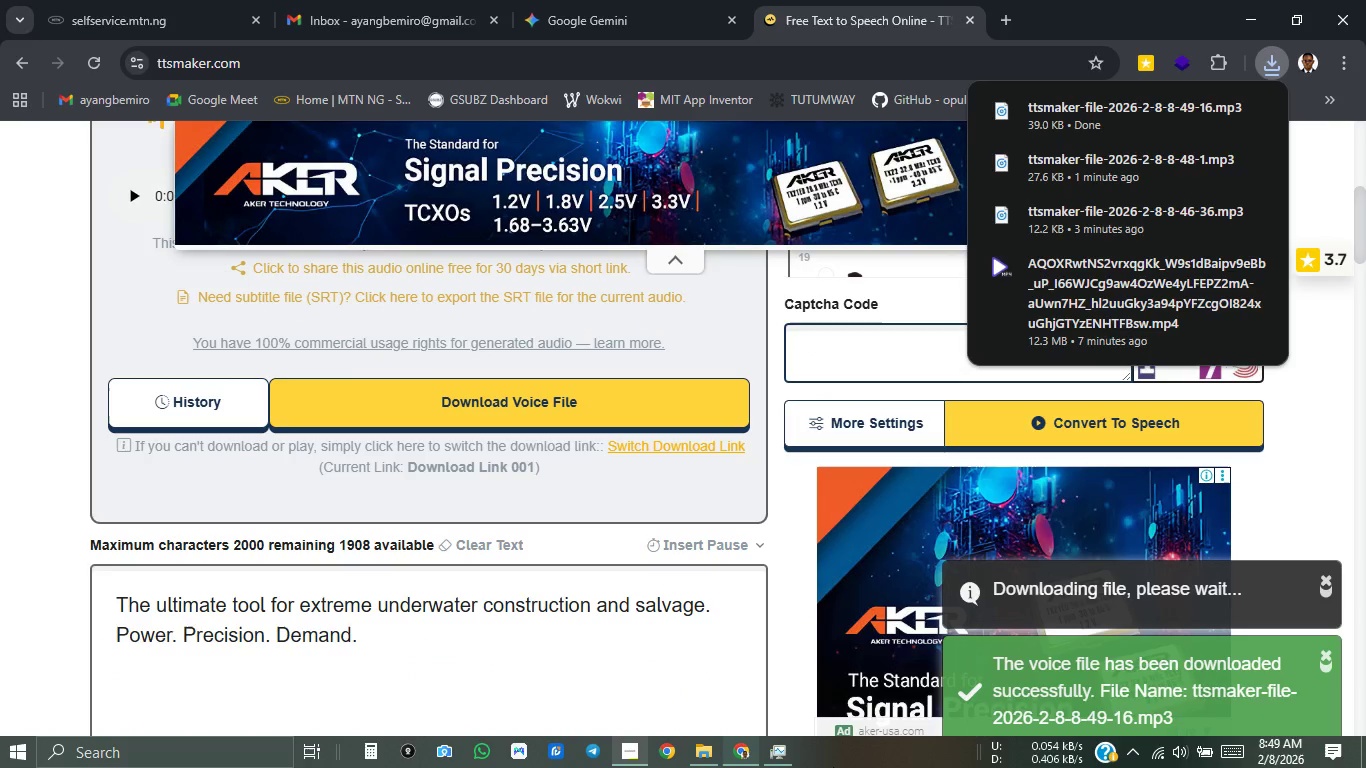 
mouse_move([758, 747])
 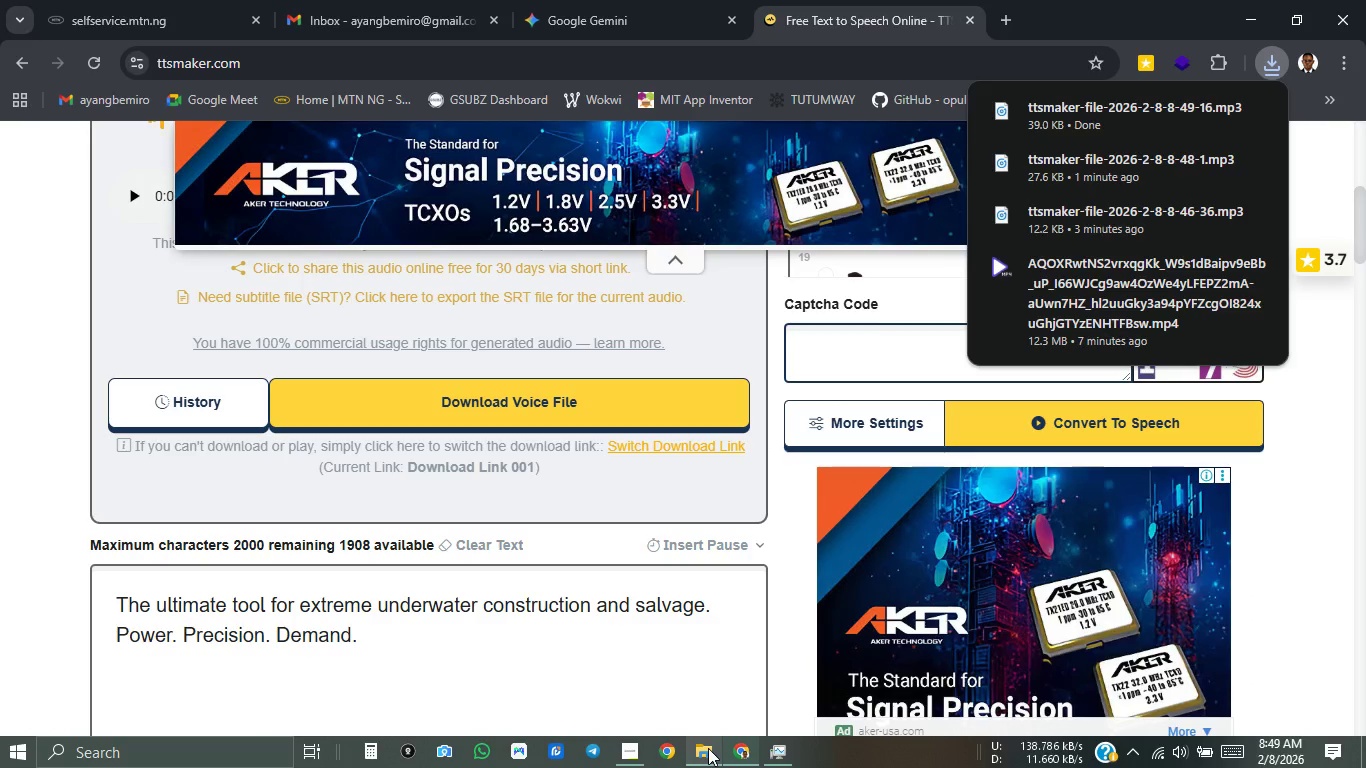 
left_click([708, 748])
 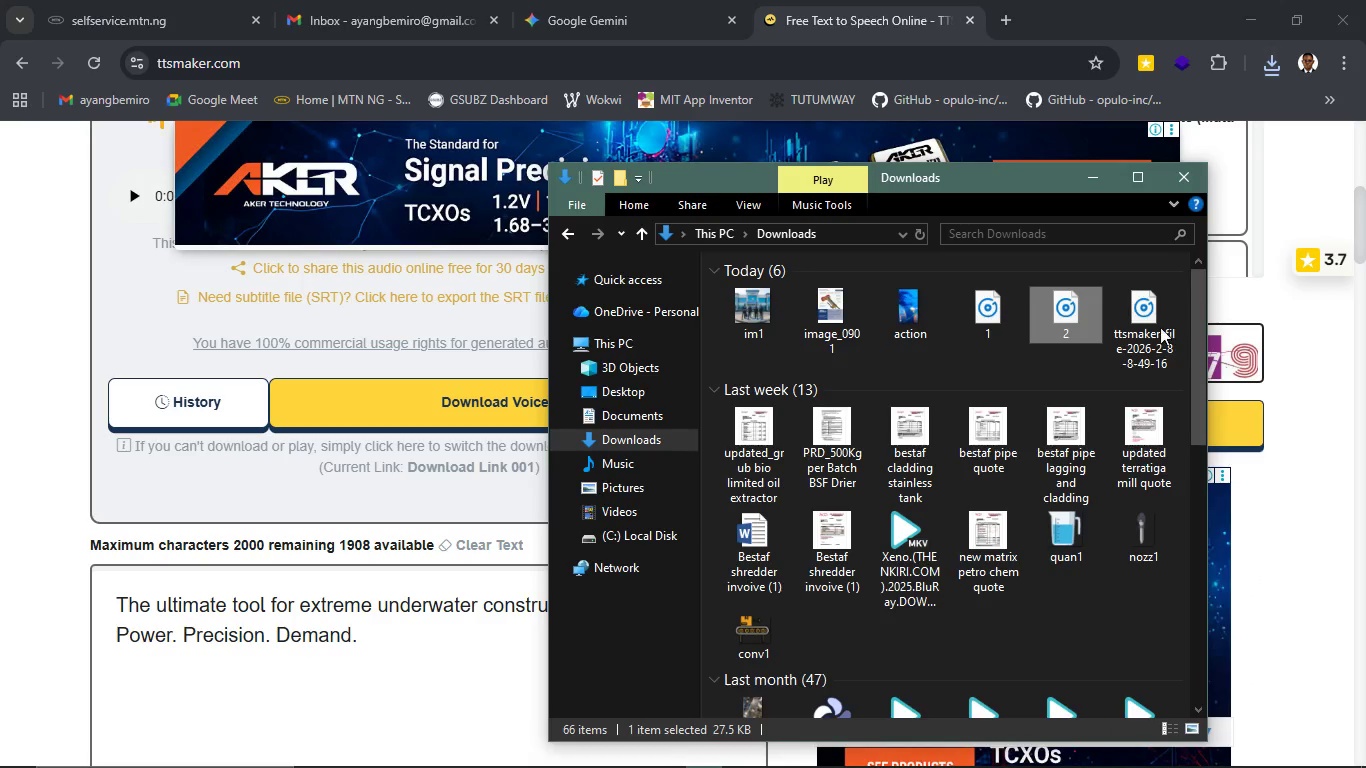 
left_click([1144, 324])
 